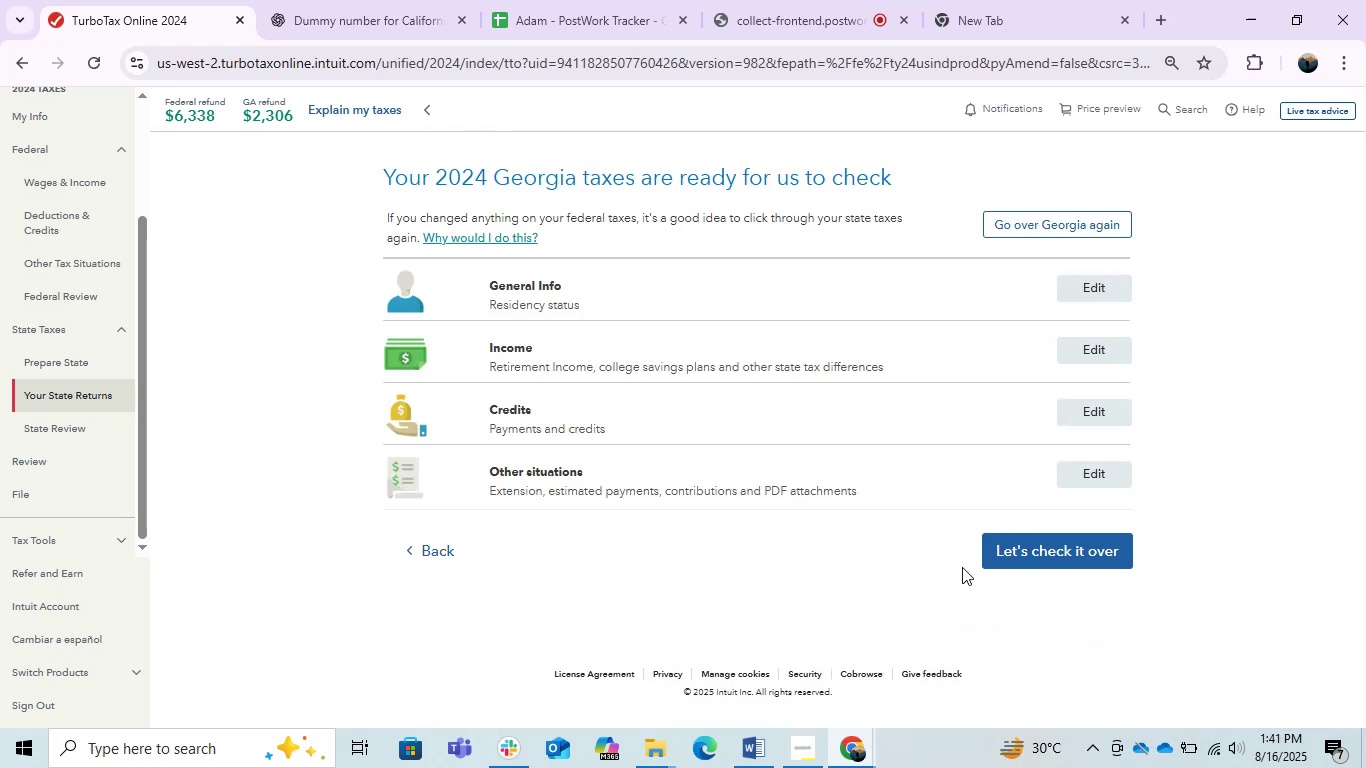 
left_click([1079, 558])
 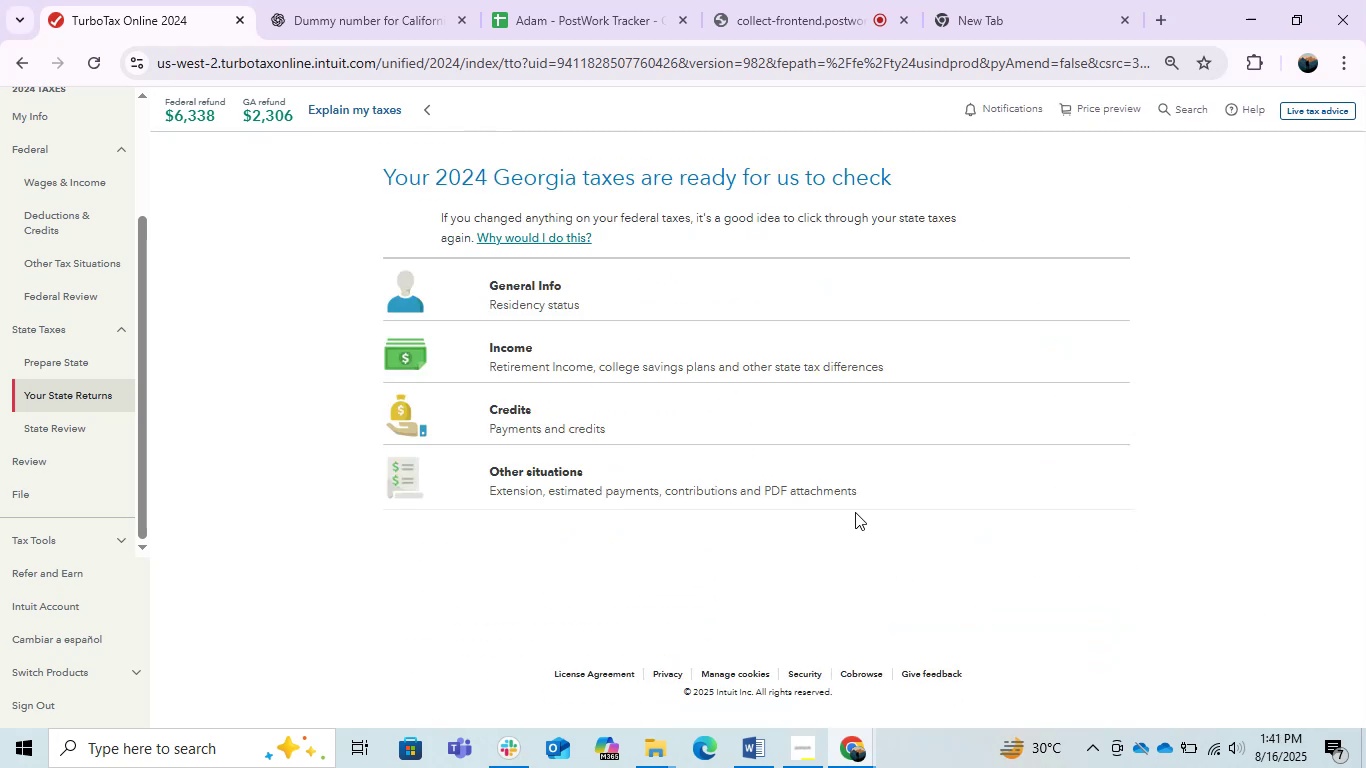 
mouse_move([876, 510])
 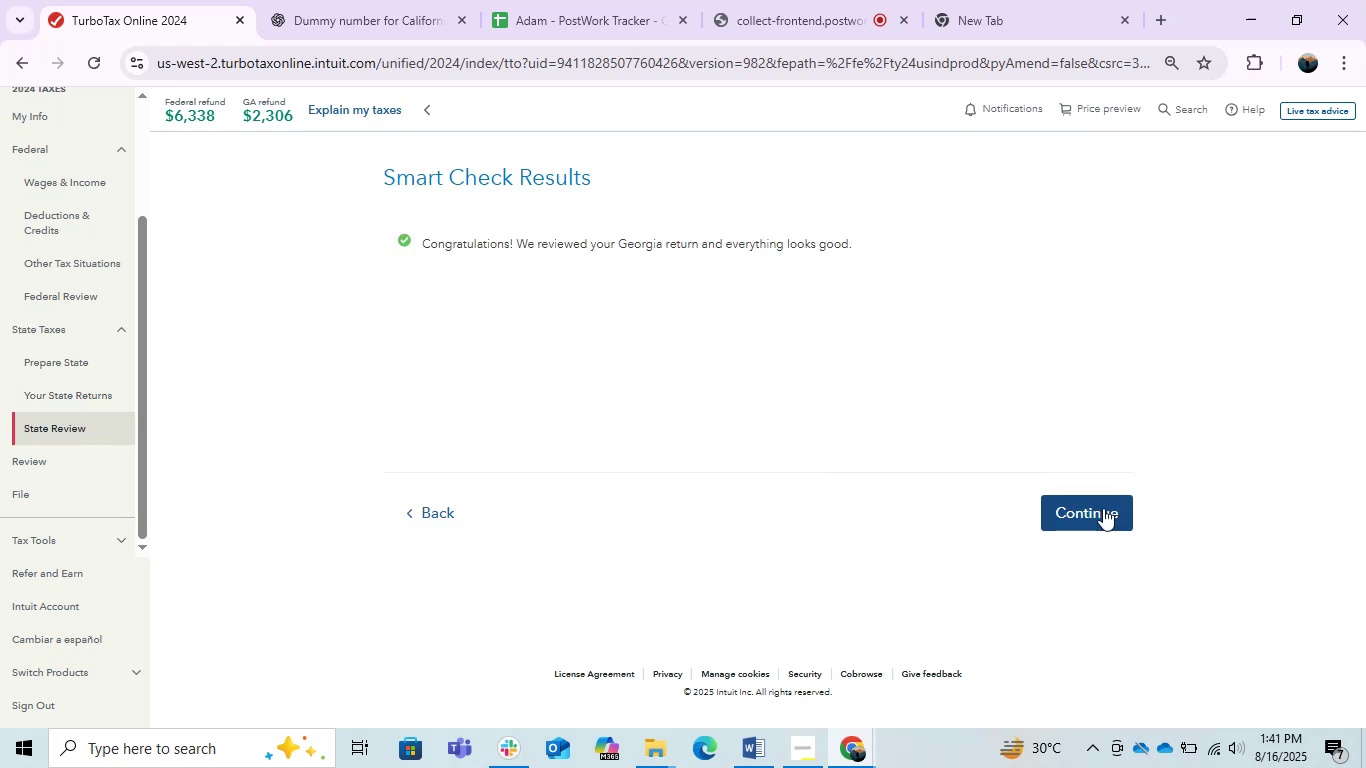 
left_click([1095, 509])
 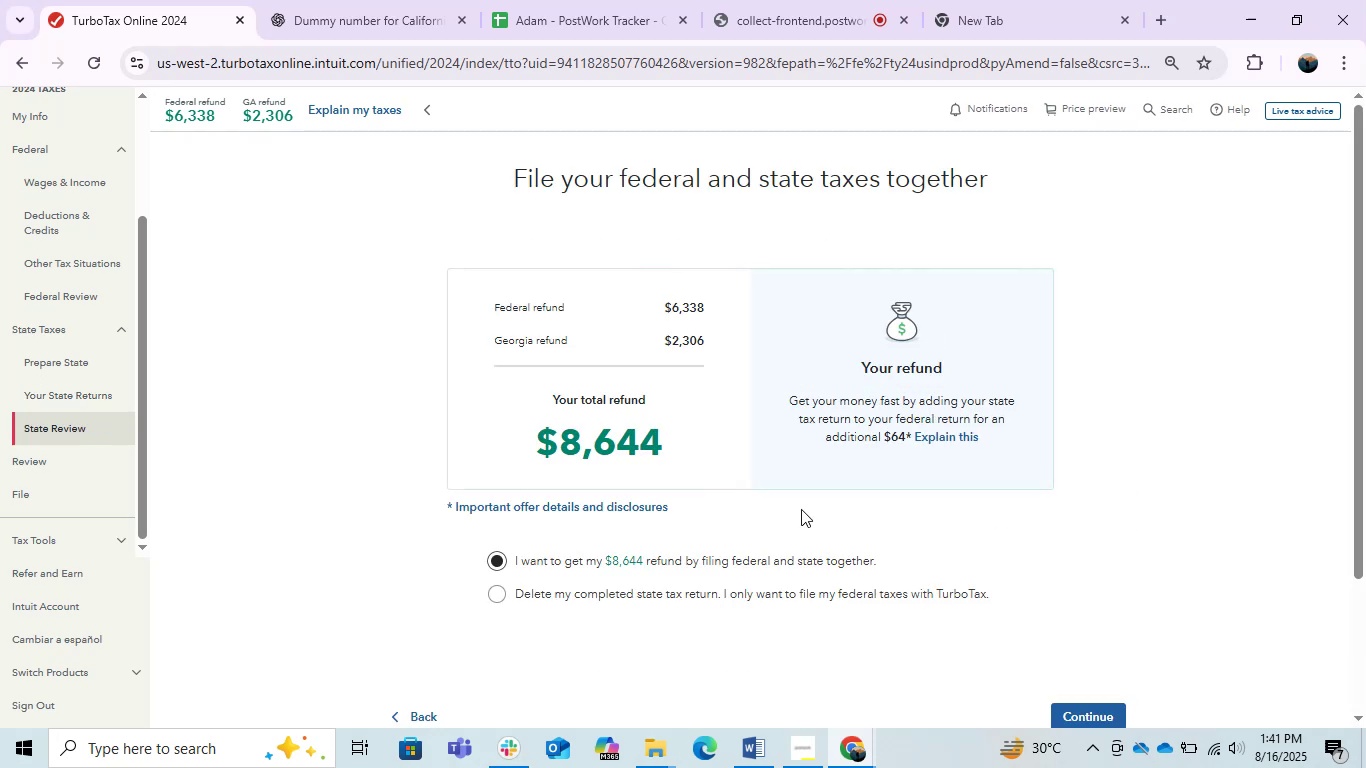 
scroll: coordinate [801, 509], scroll_direction: down, amount: 2.0
 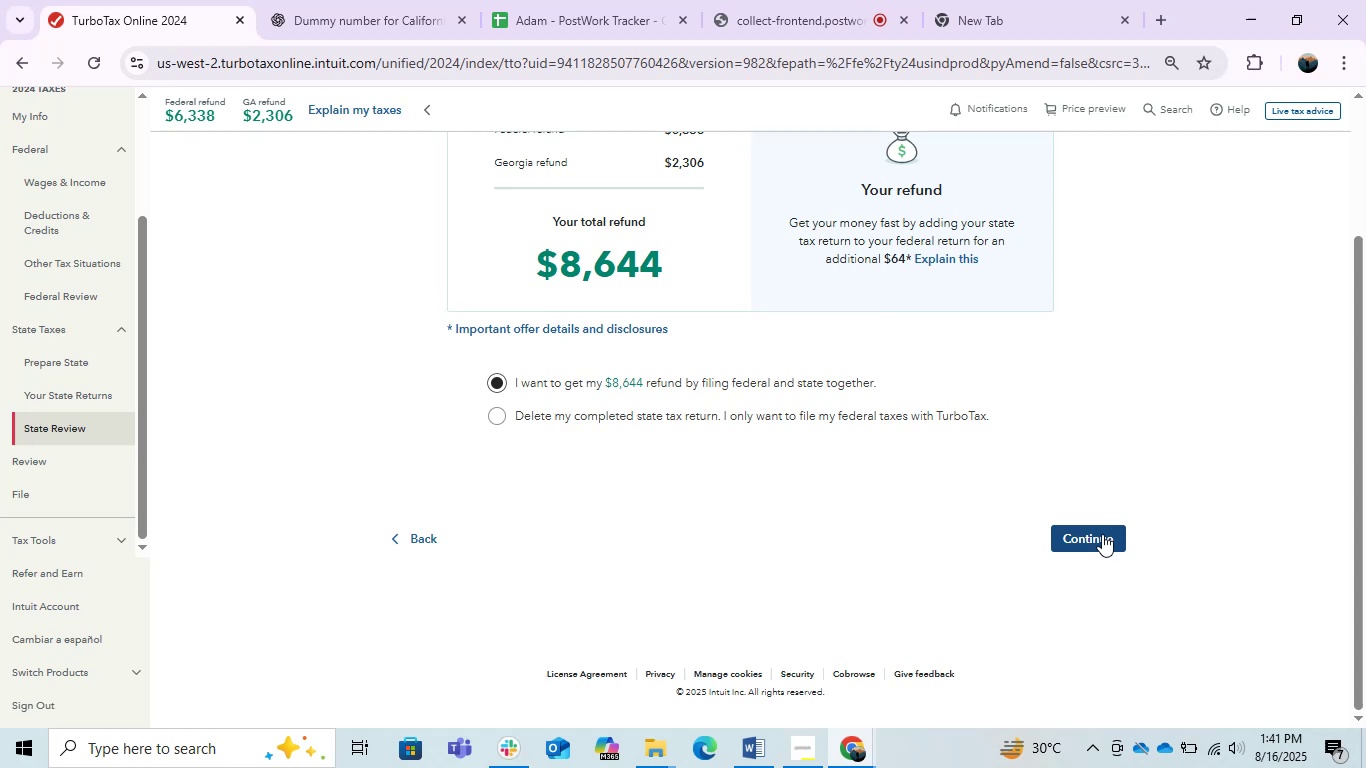 
wait(13.99)
 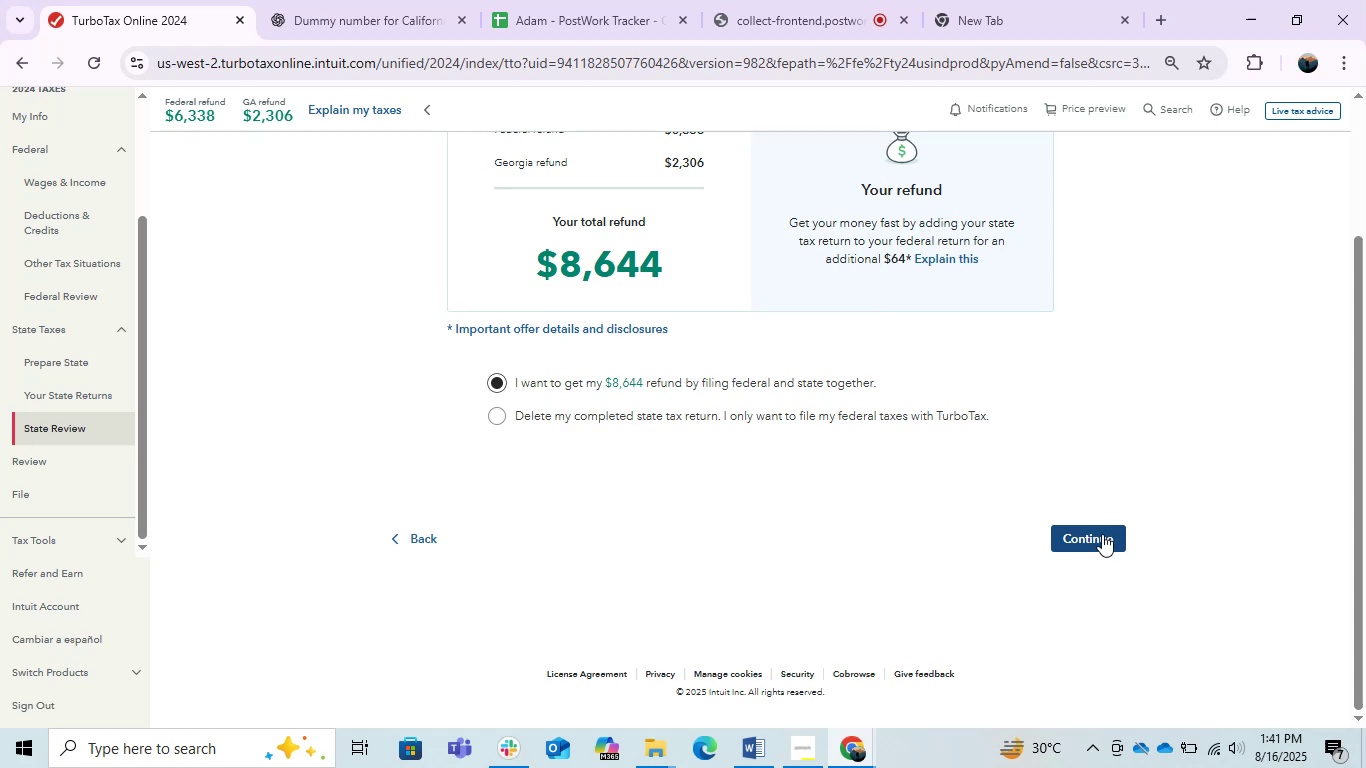 
left_click([1102, 534])
 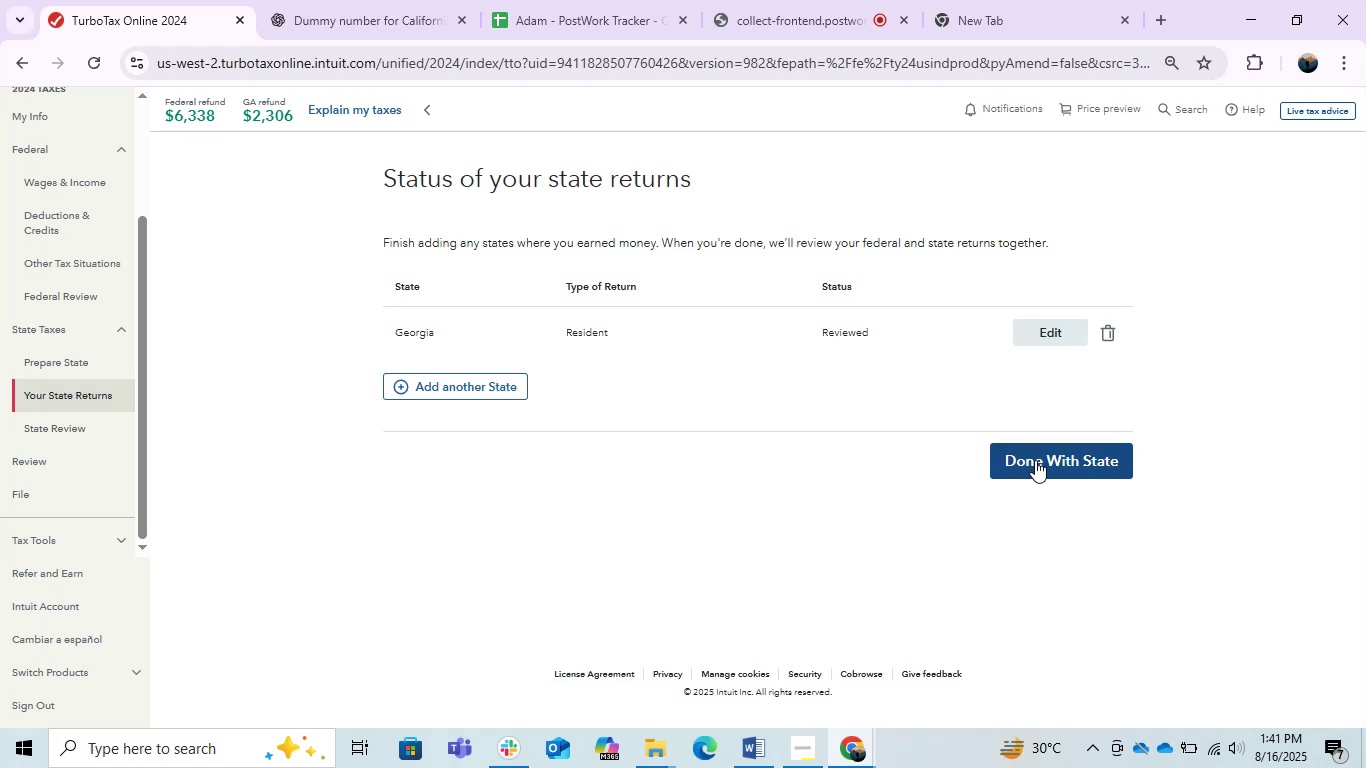 
left_click([1035, 460])
 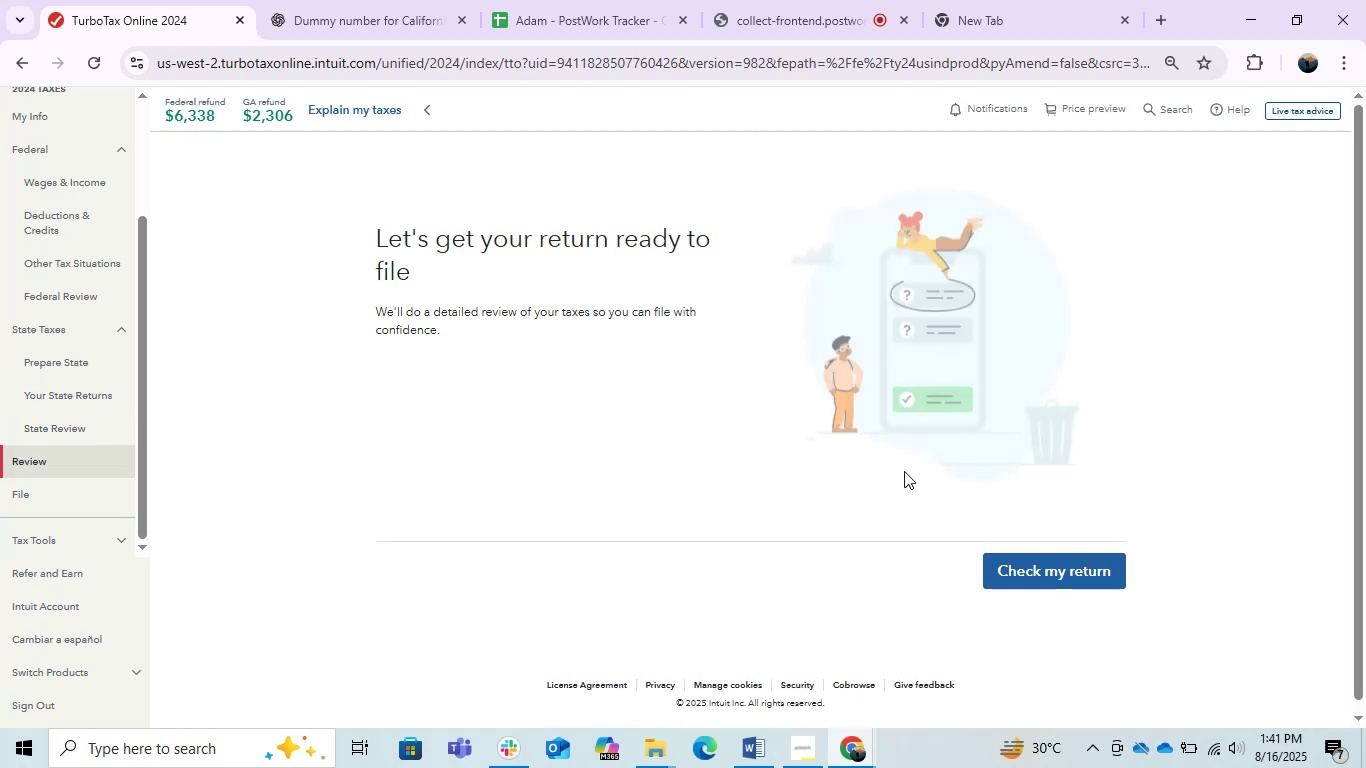 
left_click([1062, 571])
 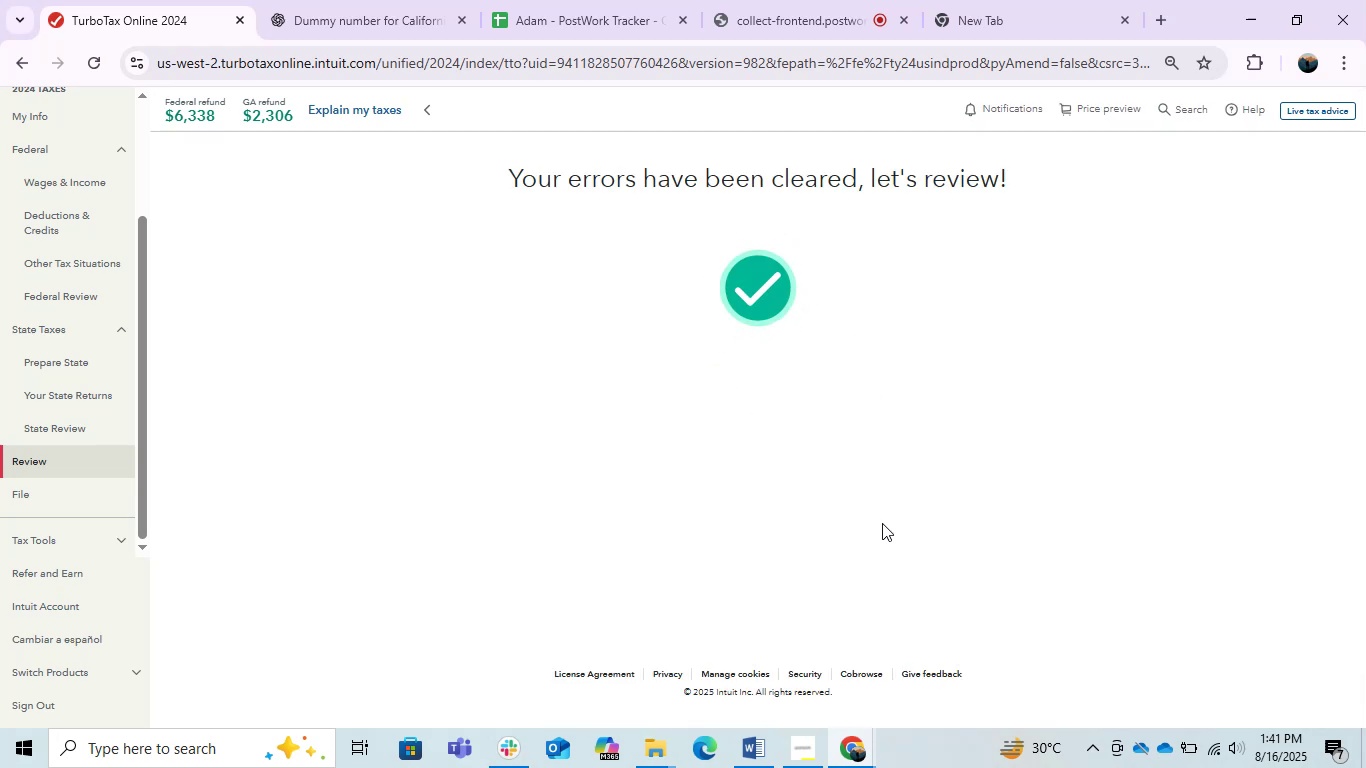 
wait(15.67)
 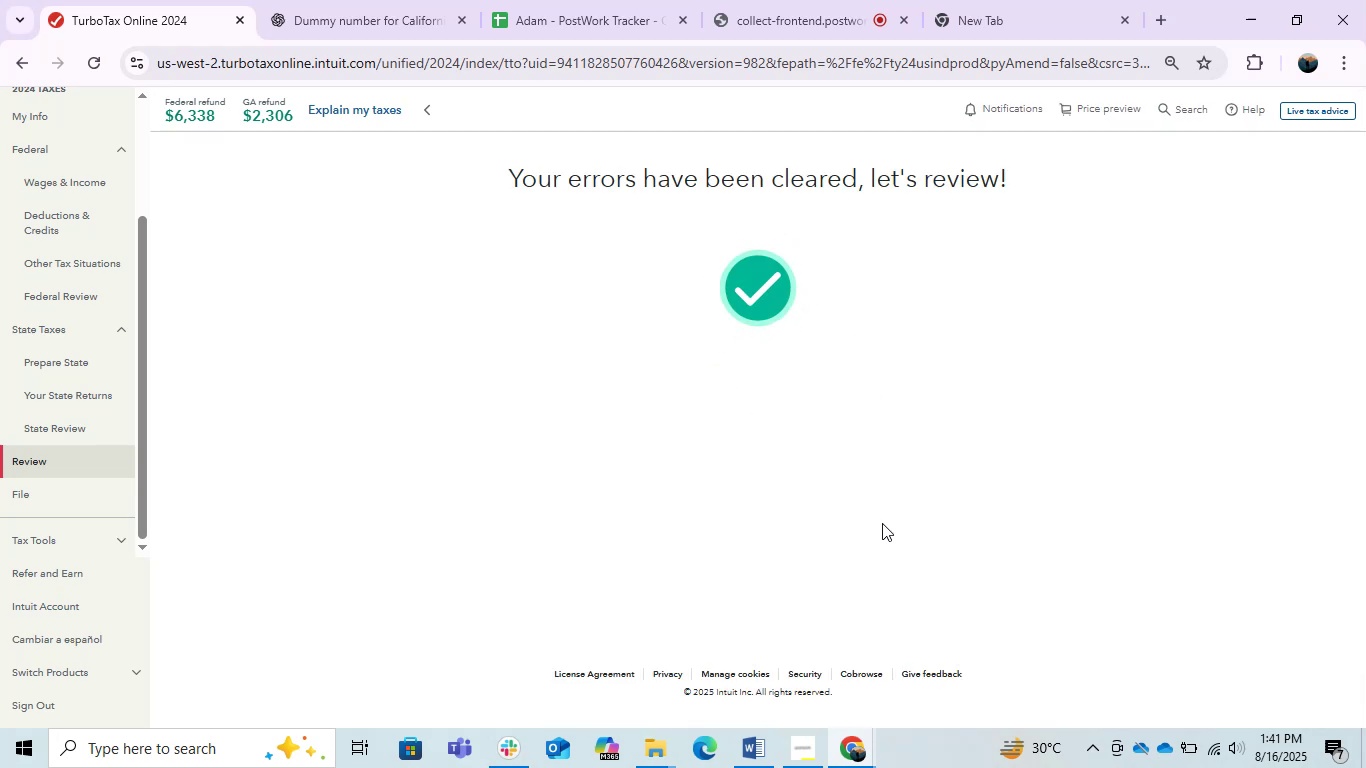 
left_click([1086, 437])
 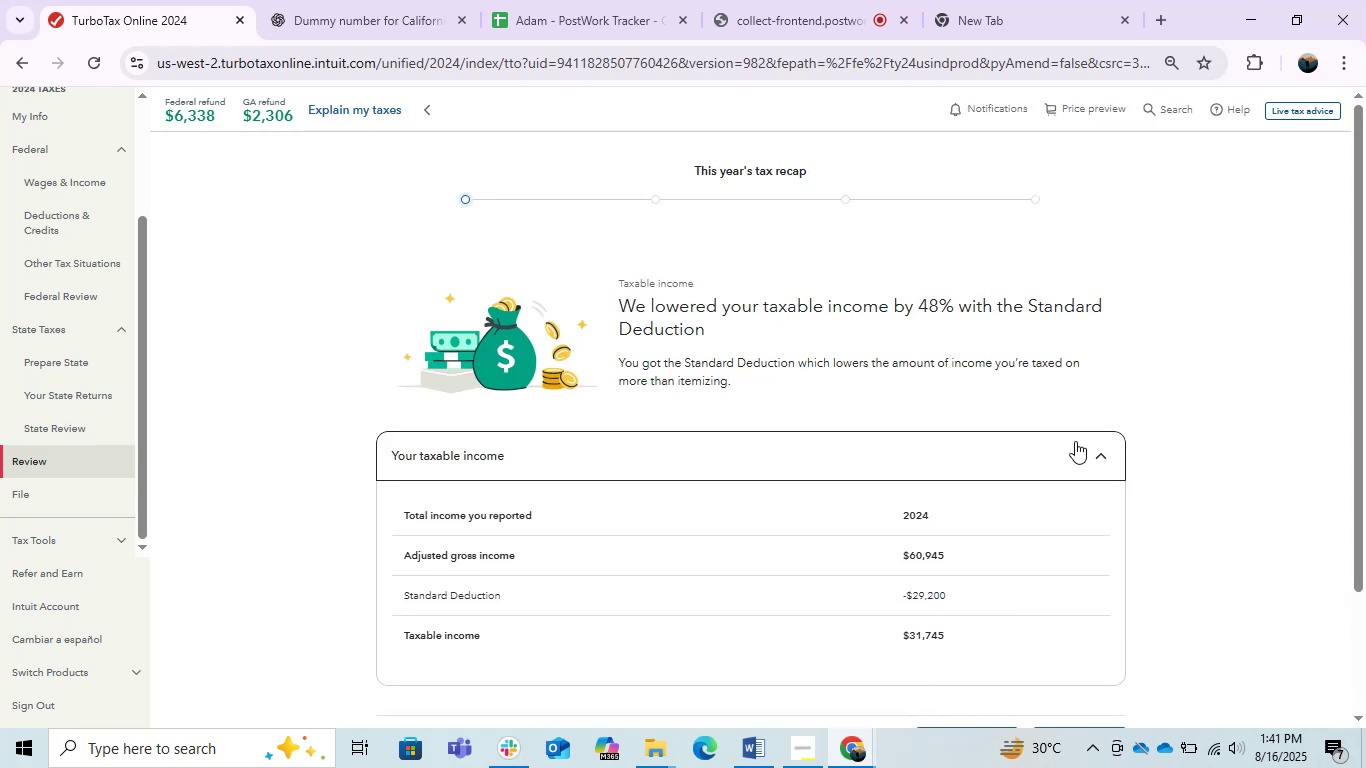 
left_click([1075, 441])
 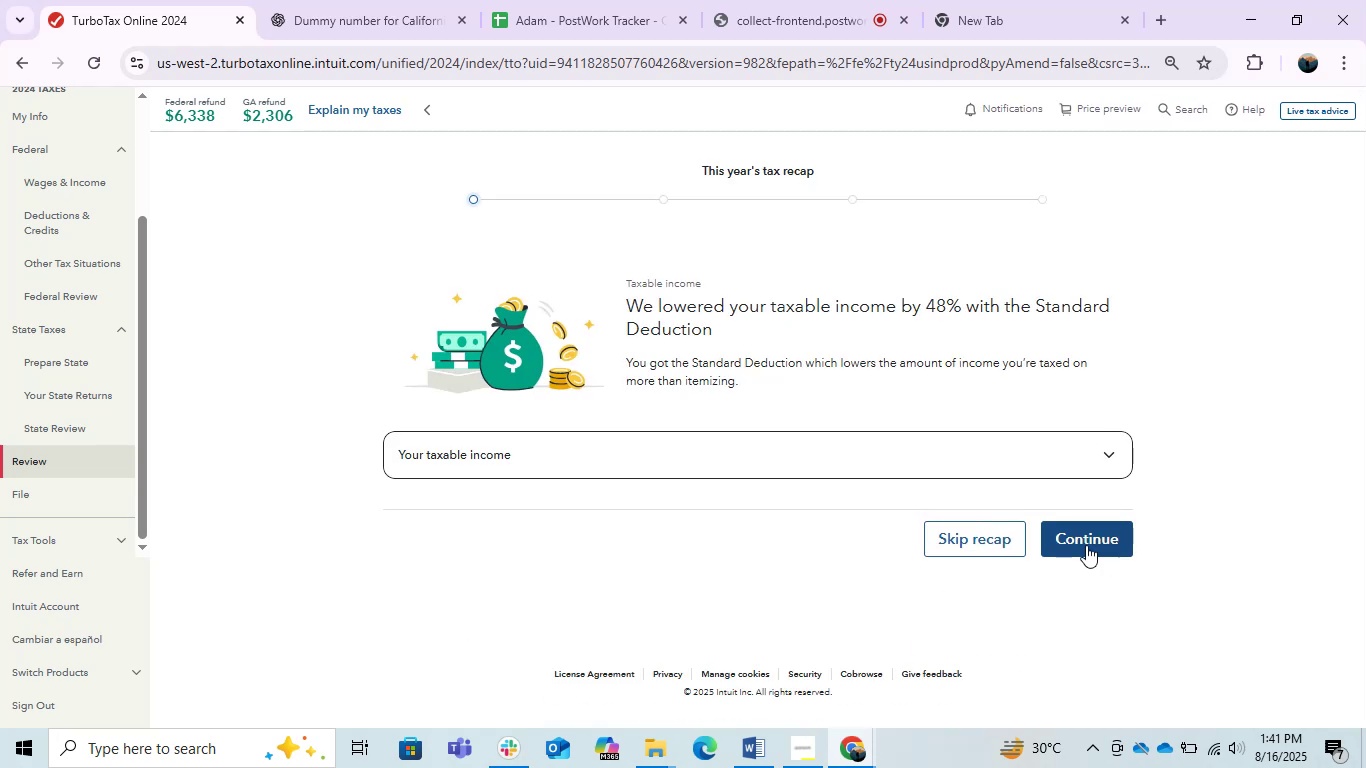 
left_click([1086, 545])
 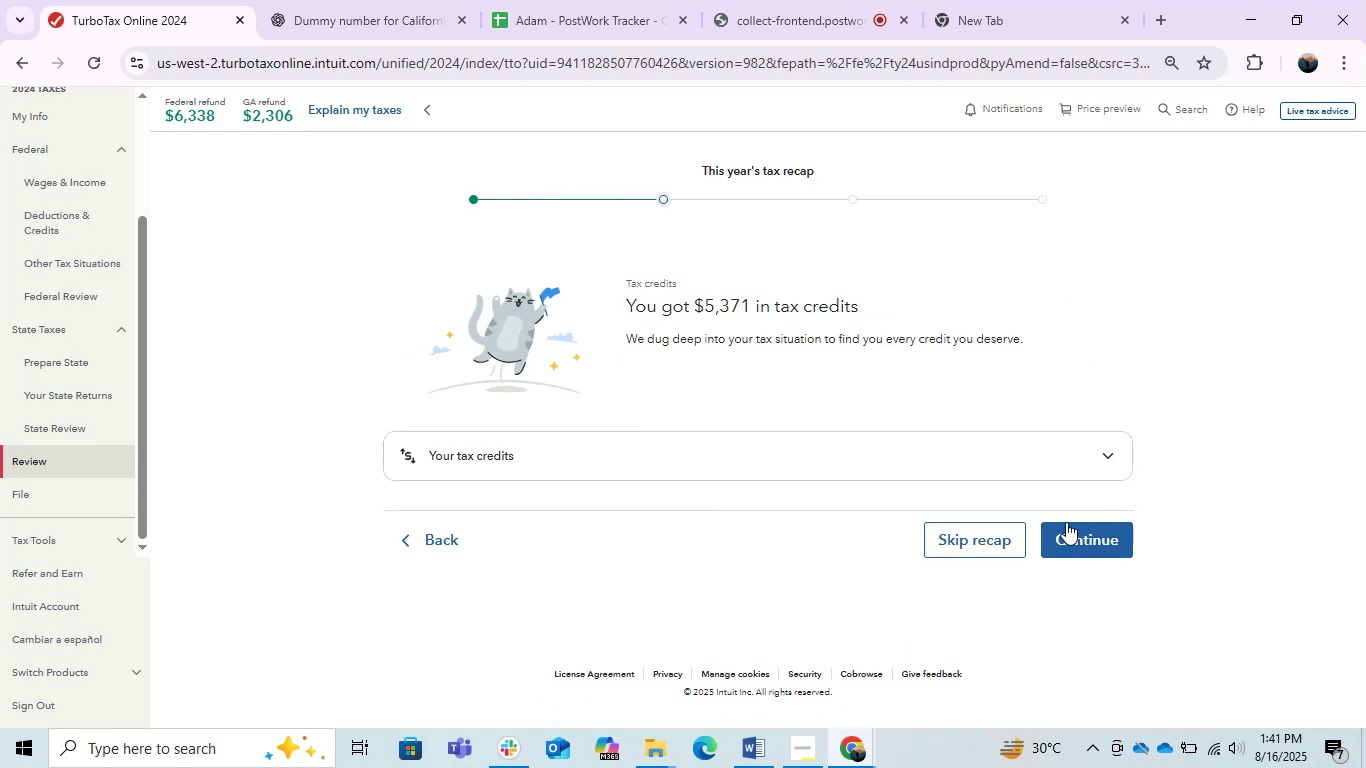 
left_click([1016, 462])
 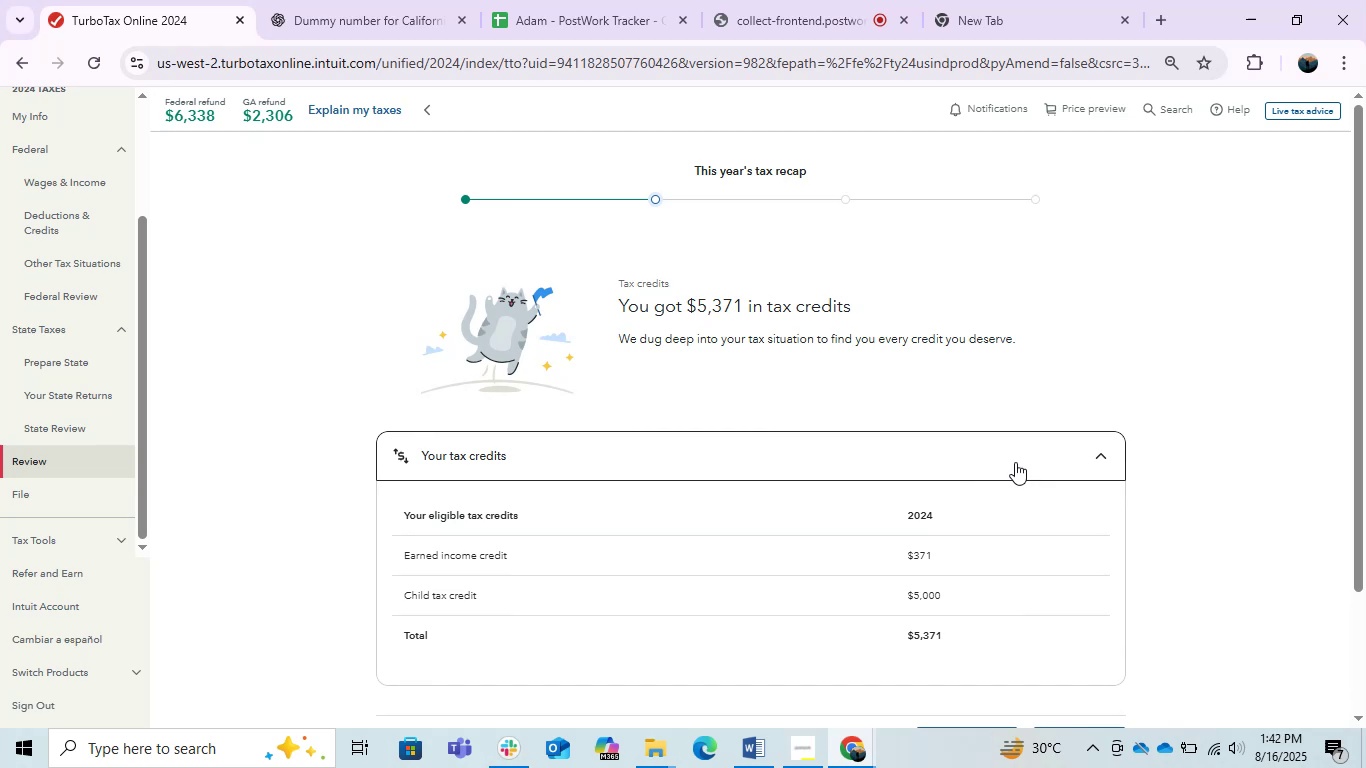 
scroll: coordinate [1014, 468], scroll_direction: down, amount: 2.0
 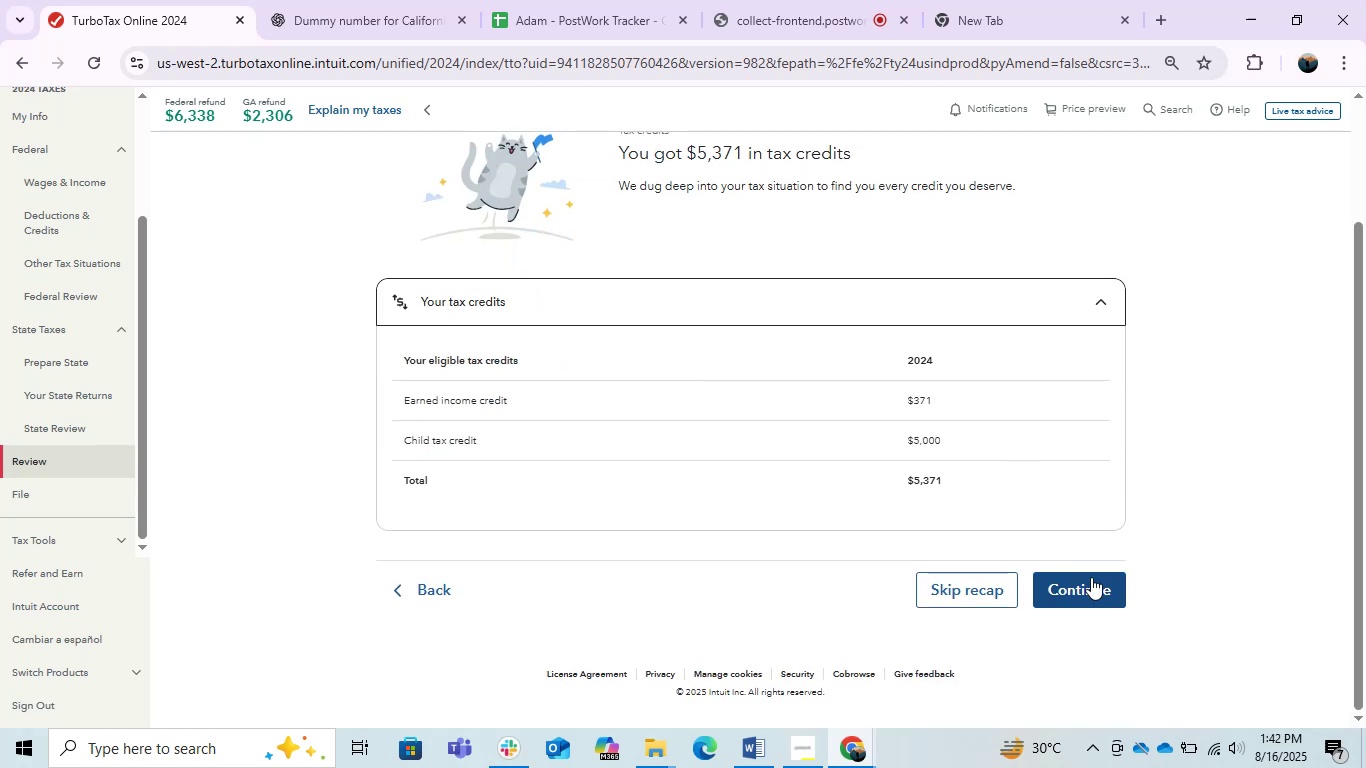 
left_click([1090, 583])
 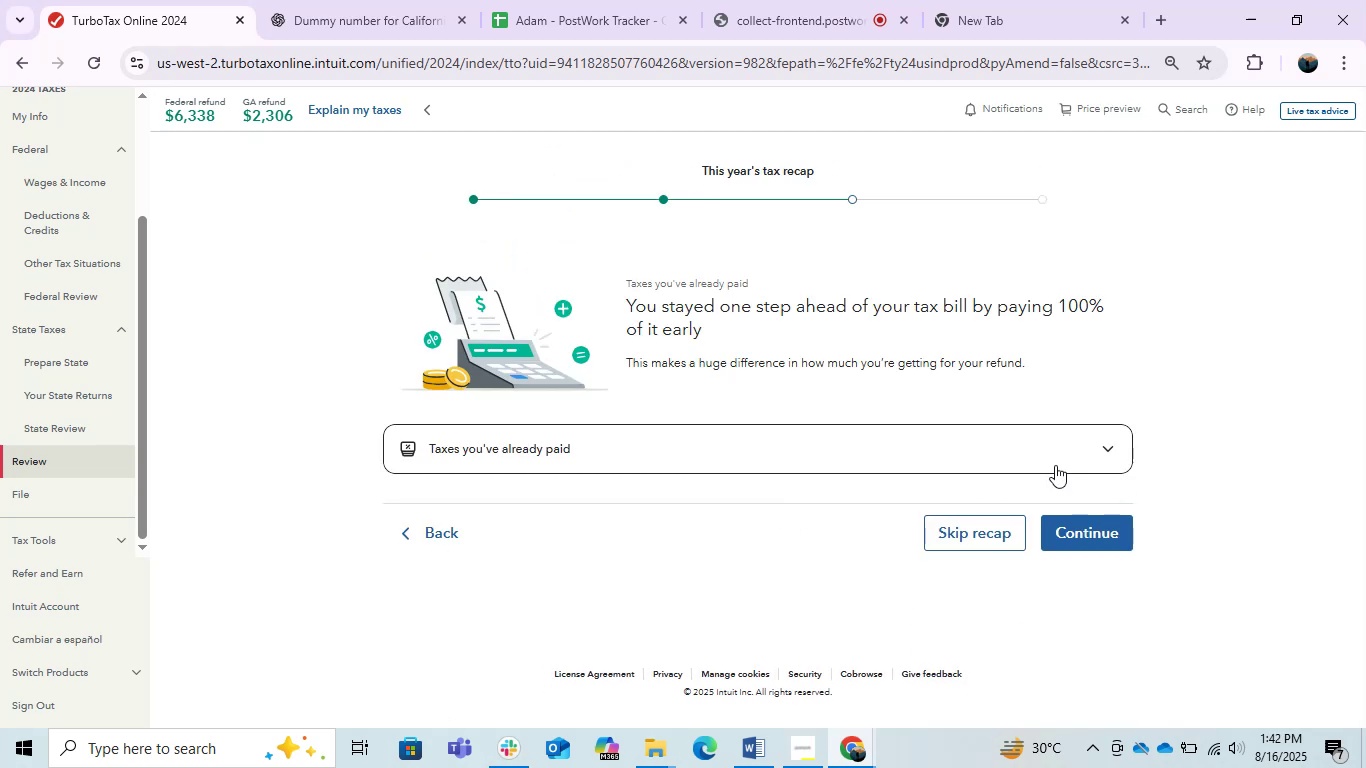 
left_click([1089, 458])
 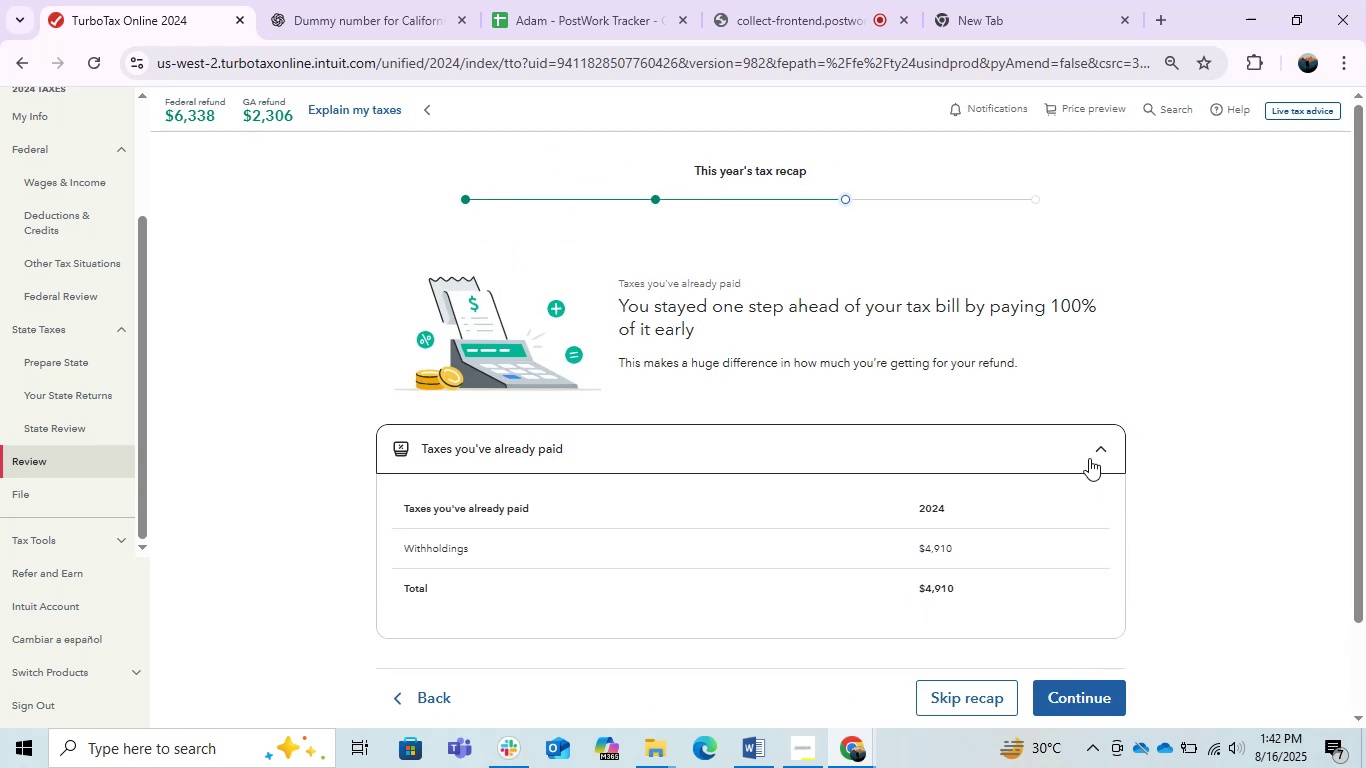 
wait(6.94)
 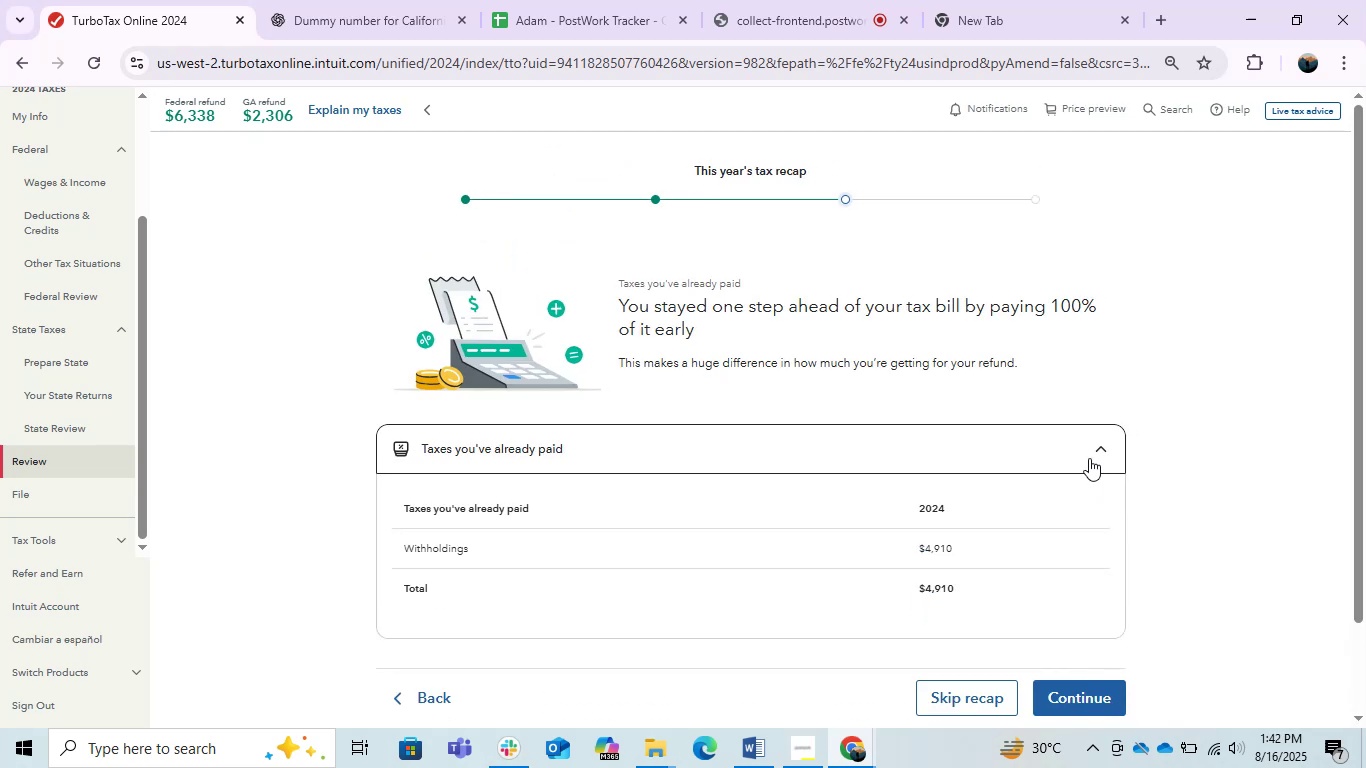 
left_click([1089, 458])
 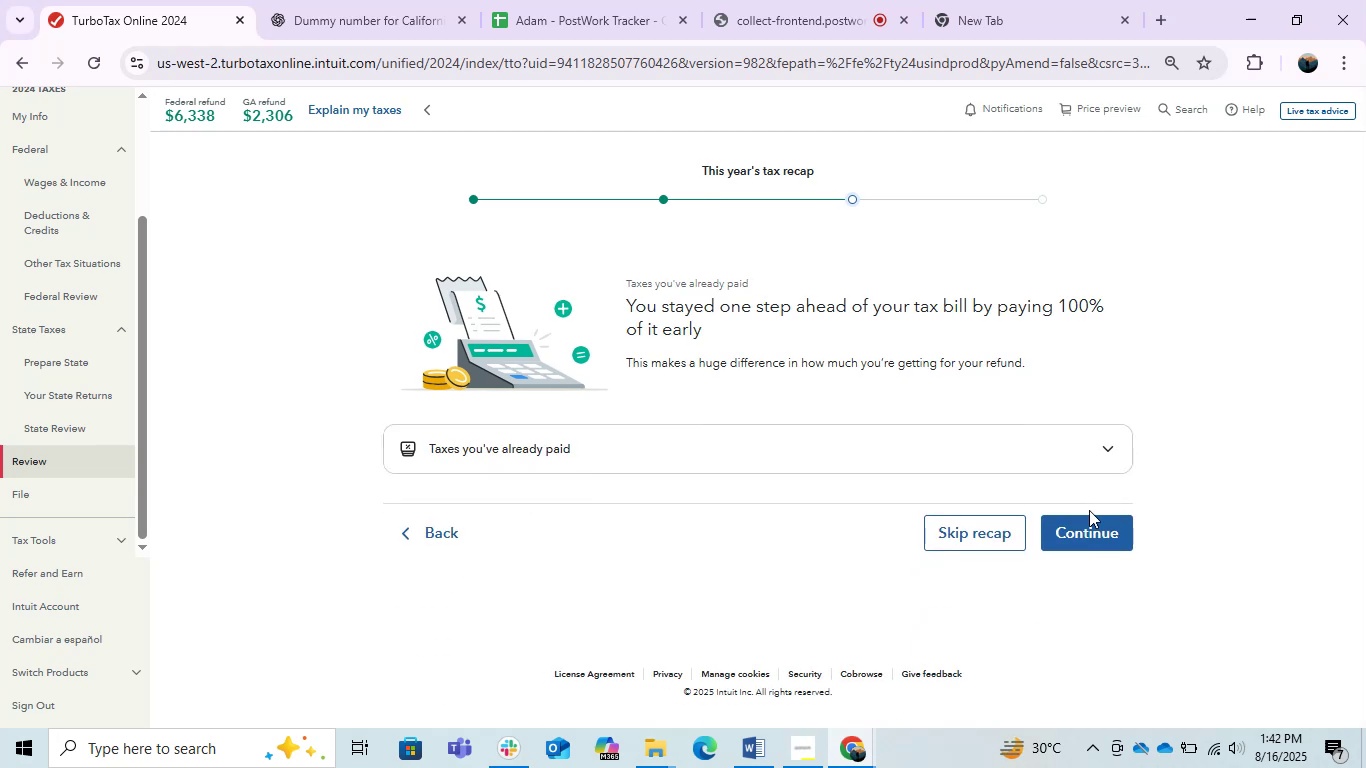 
double_click([1083, 532])
 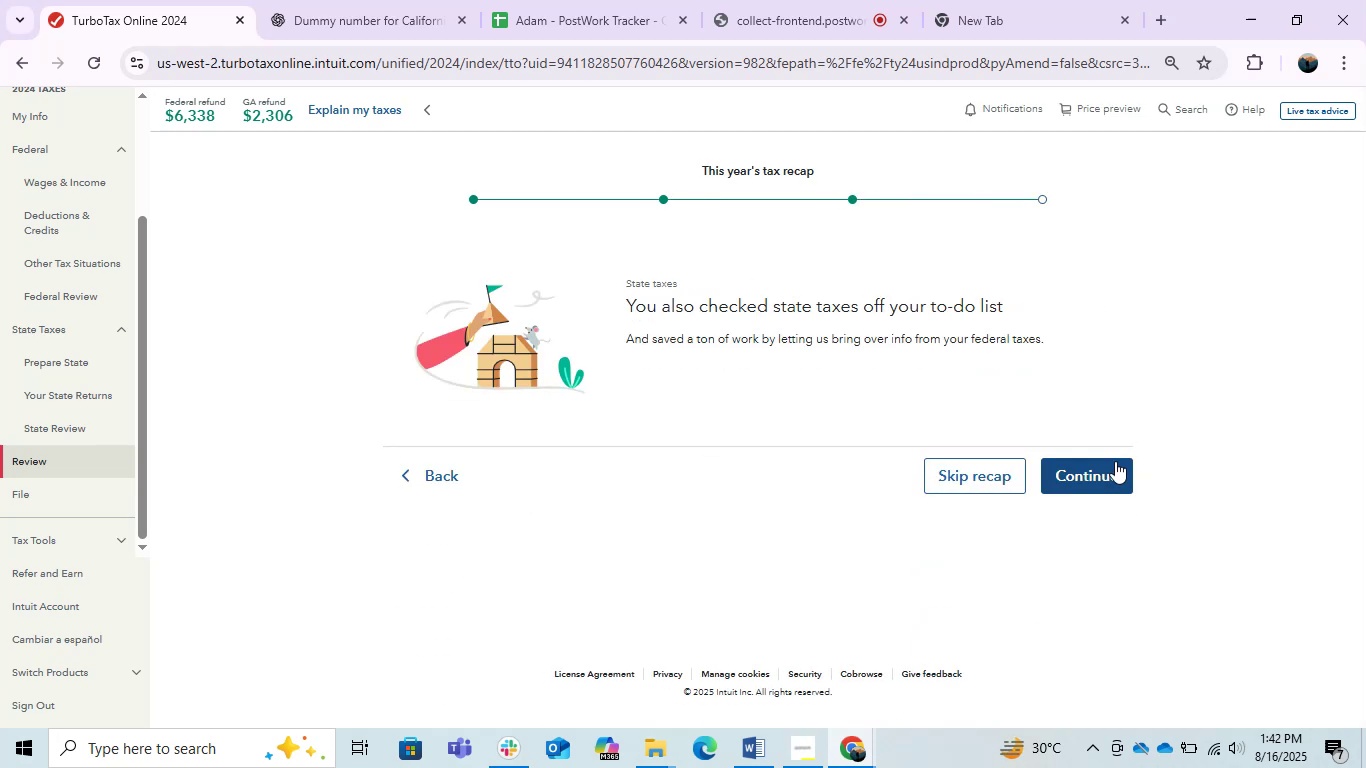 
left_click([1086, 464])
 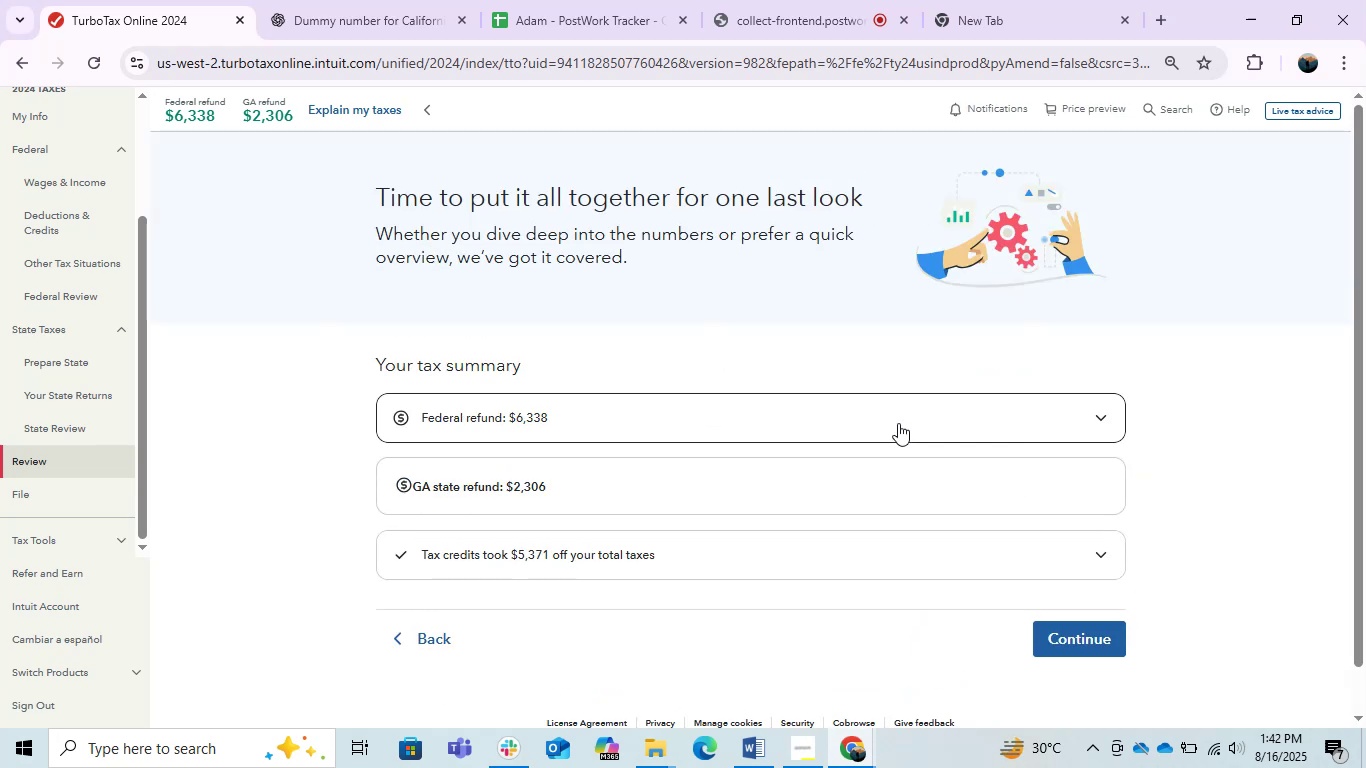 
left_click([898, 423])
 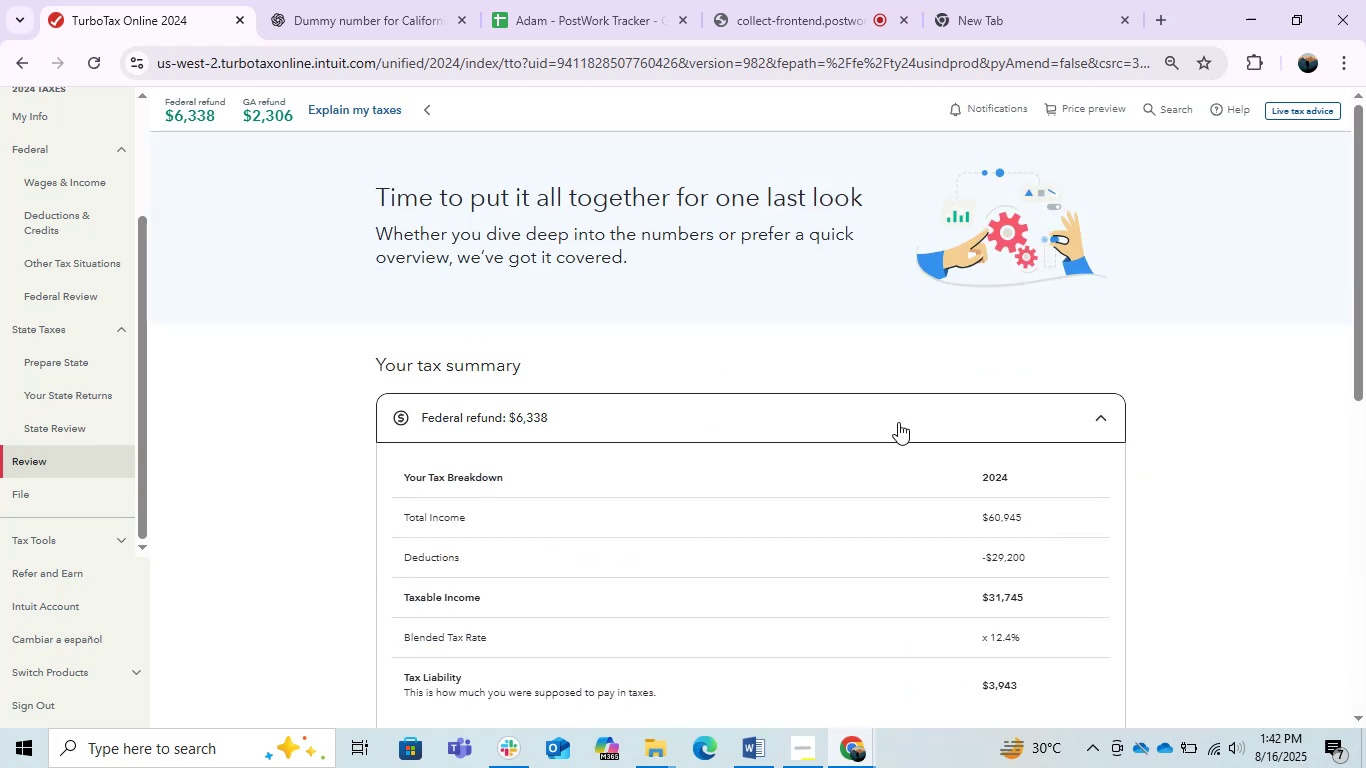 
scroll: coordinate [898, 422], scroll_direction: down, amount: 1.0
 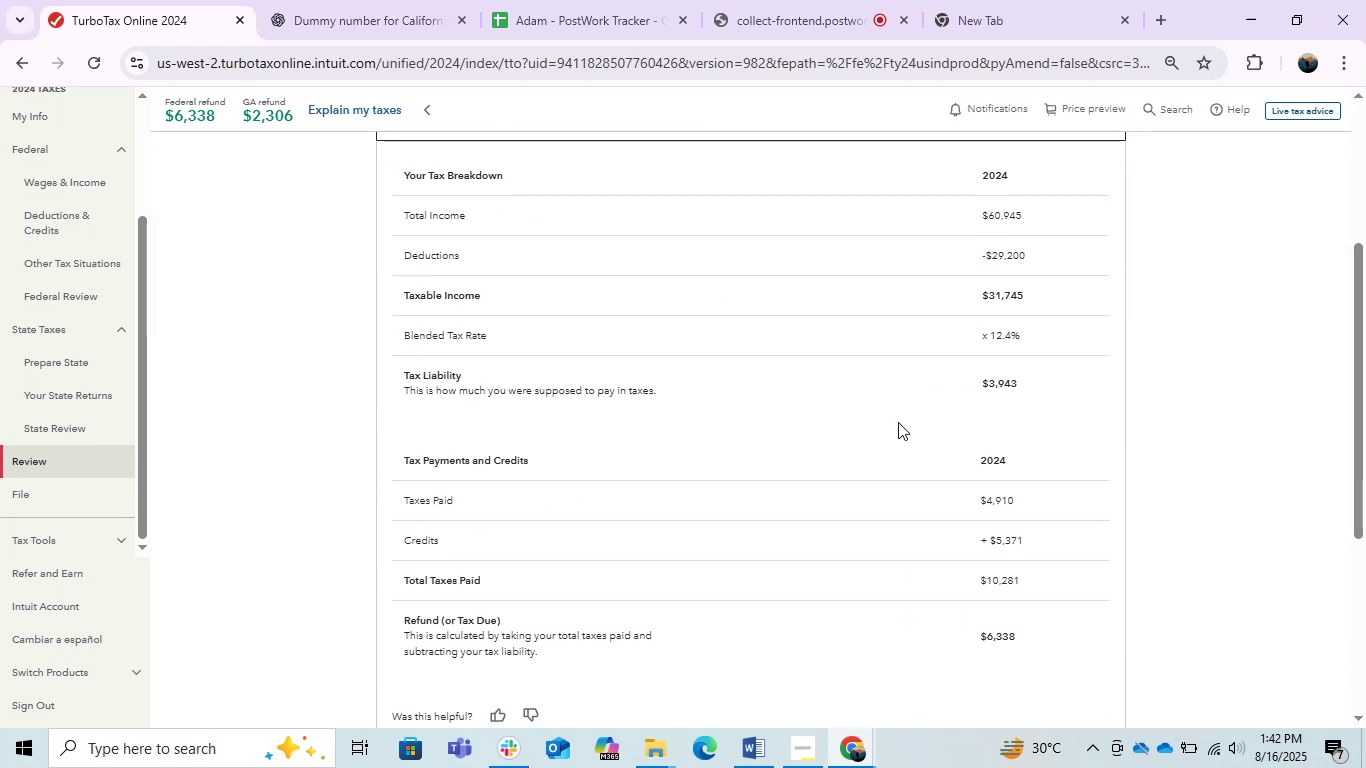 
scroll: coordinate [898, 422], scroll_direction: up, amount: 1.0
 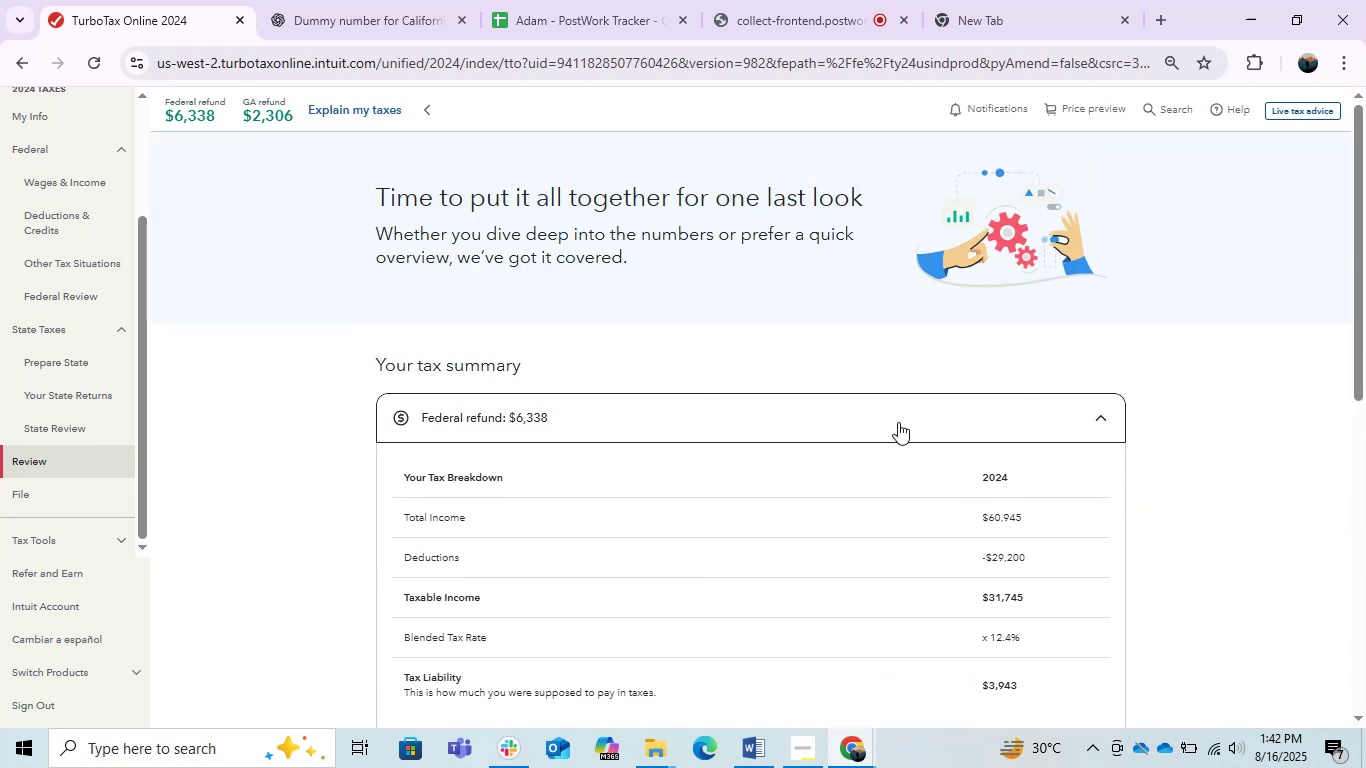 
scroll: coordinate [898, 422], scroll_direction: down, amount: 3.0
 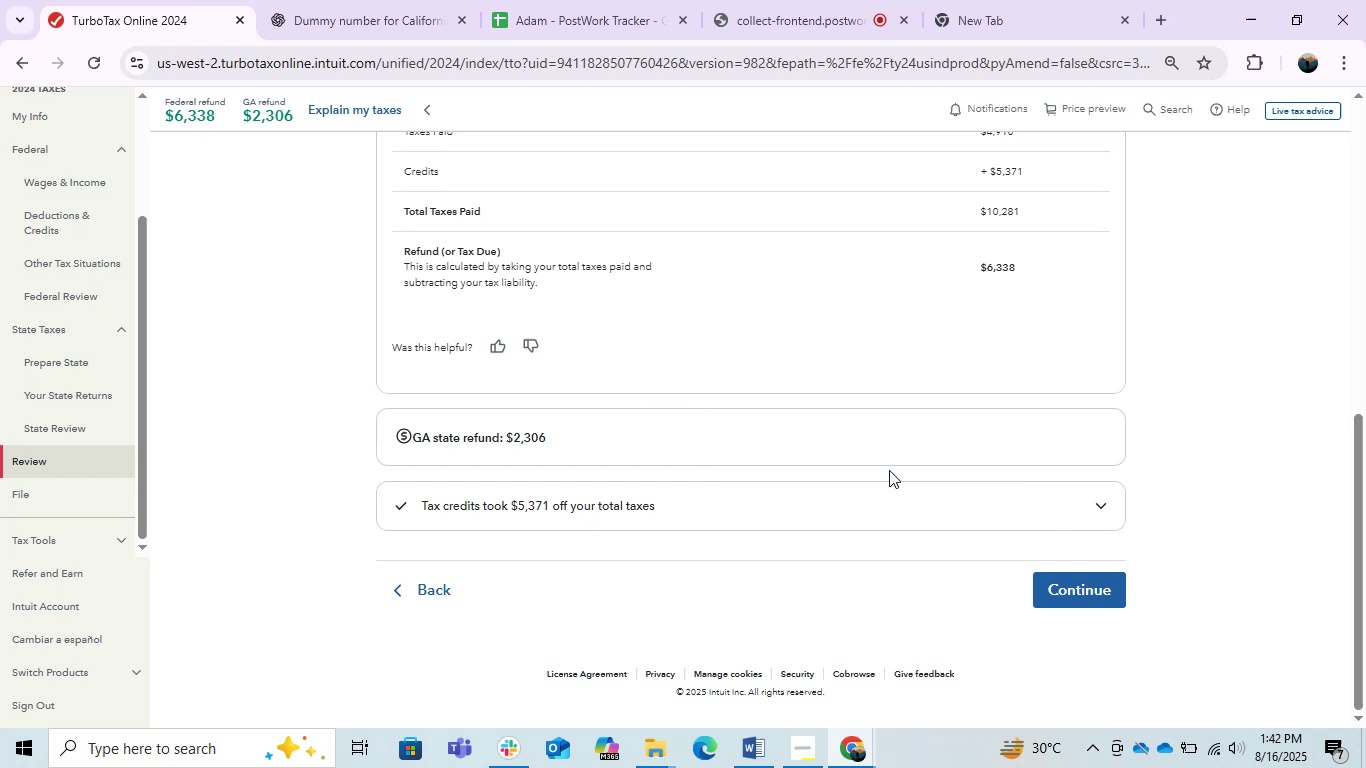 
left_click([885, 482])
 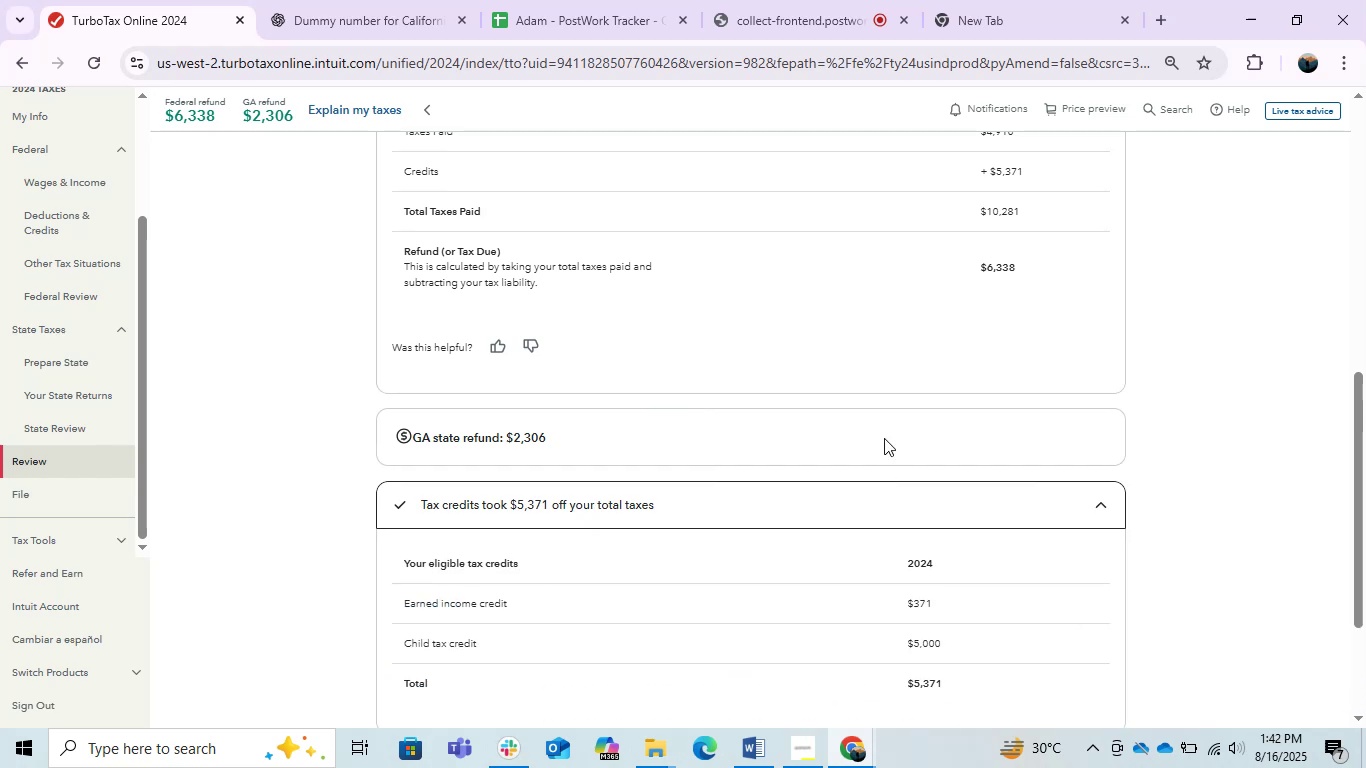 
scroll: coordinate [886, 429], scroll_direction: down, amount: 1.0
 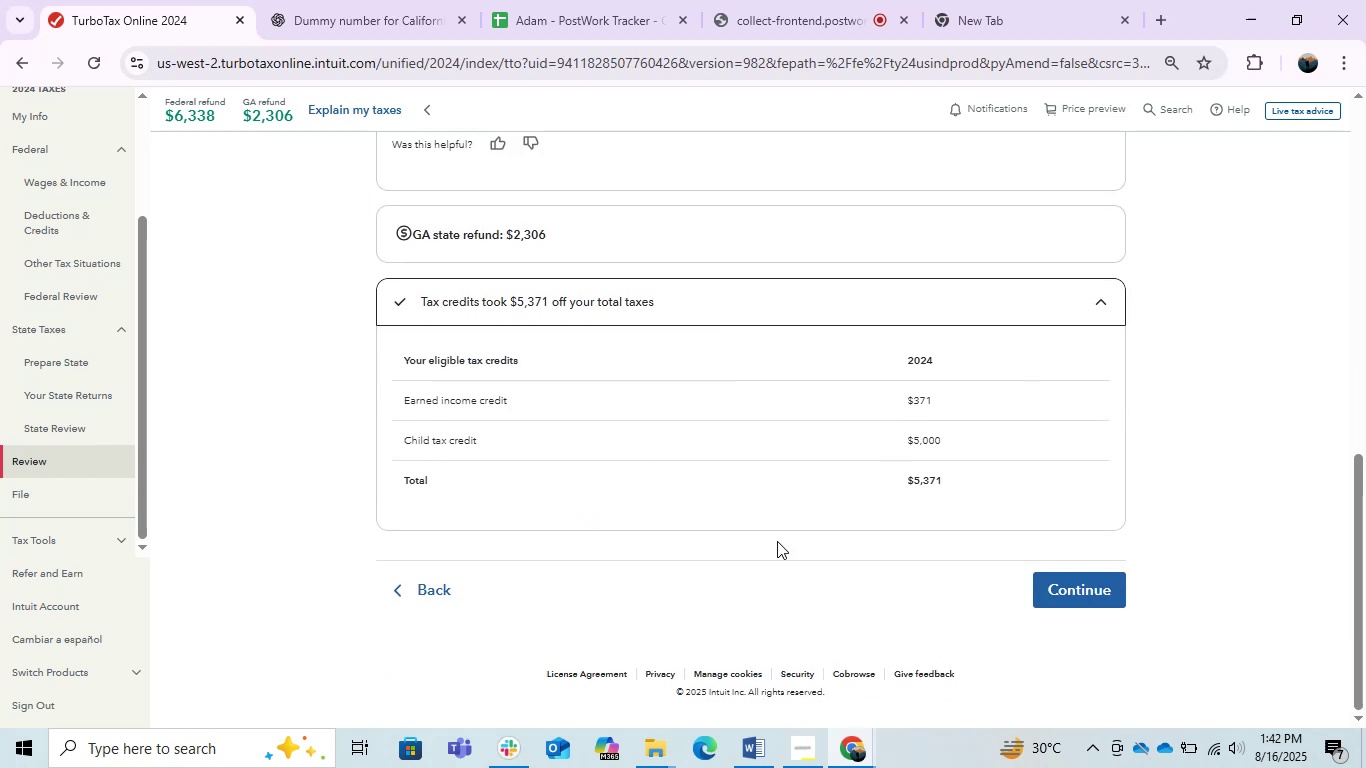 
scroll: coordinate [787, 552], scroll_direction: up, amount: 2.0
 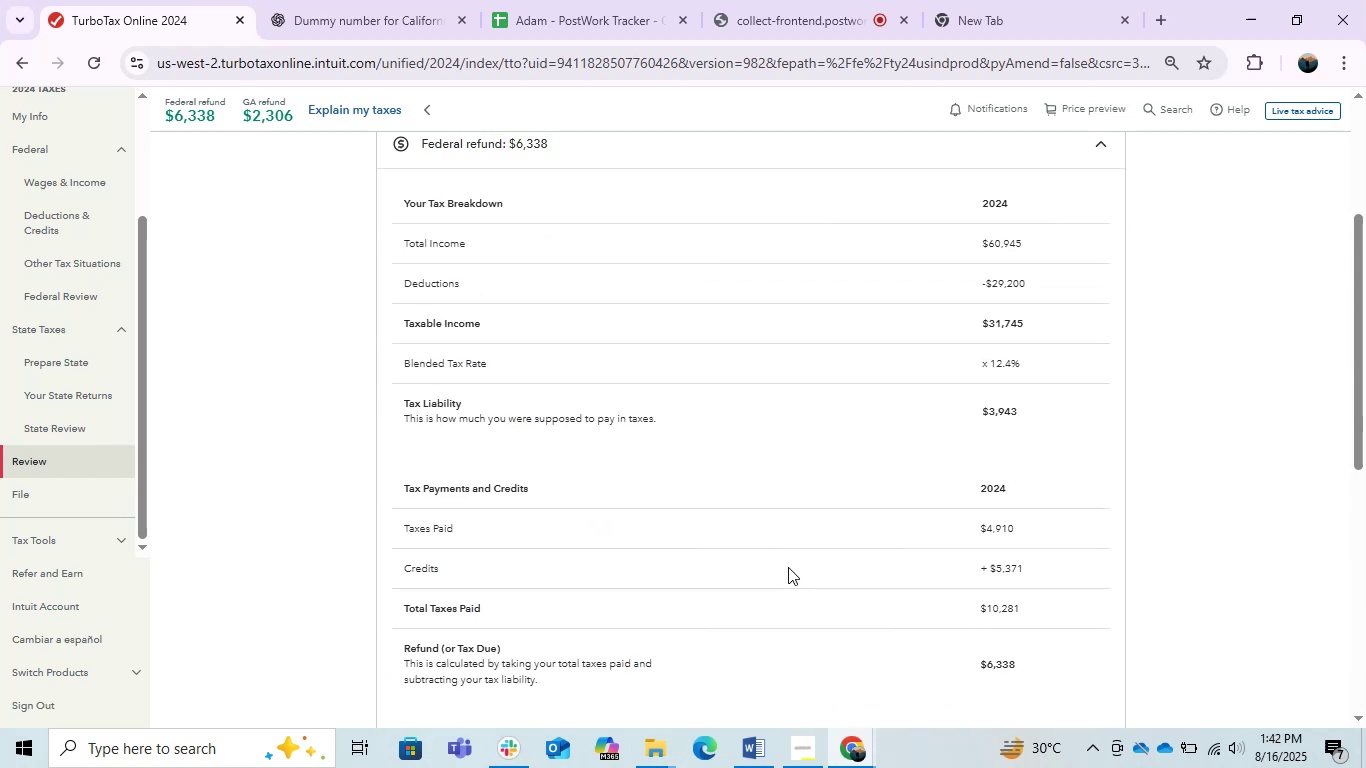 
left_click([748, 762])
 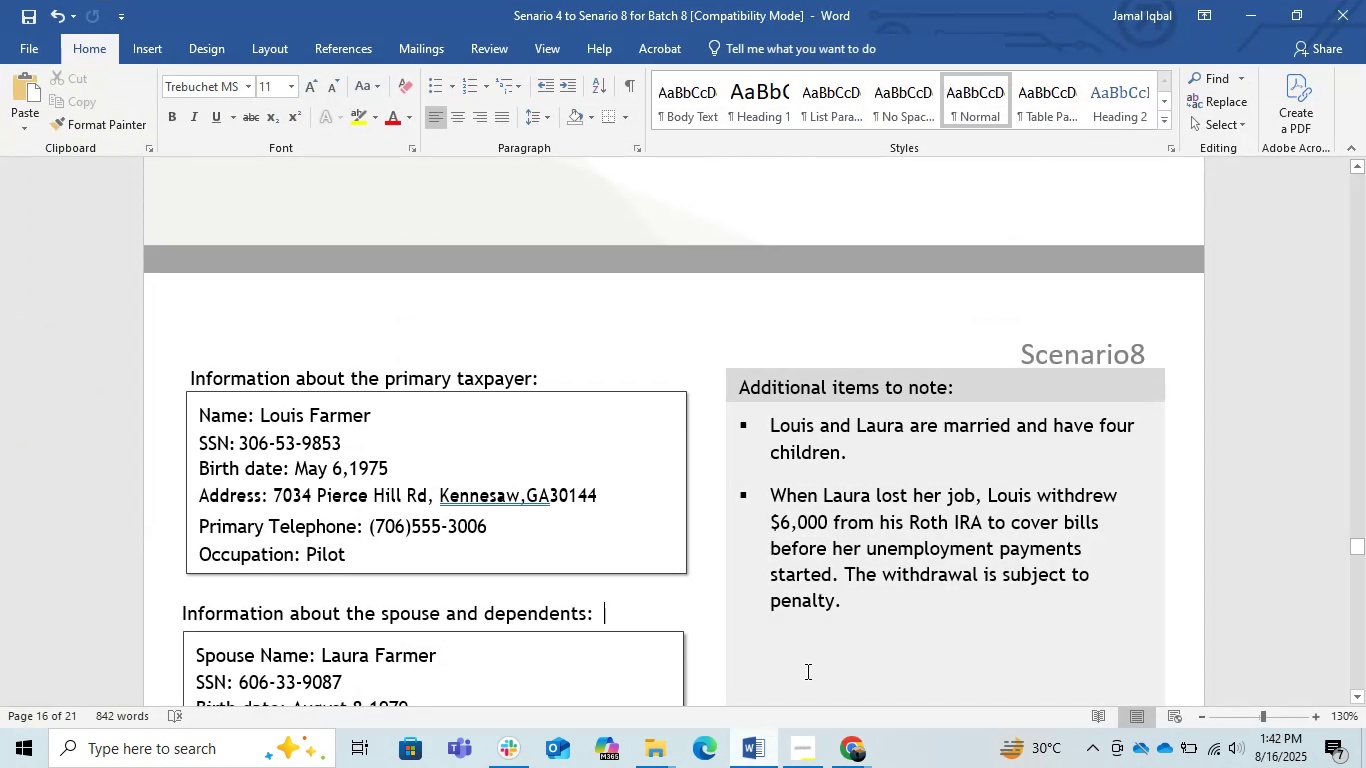 
left_click([839, 637])
 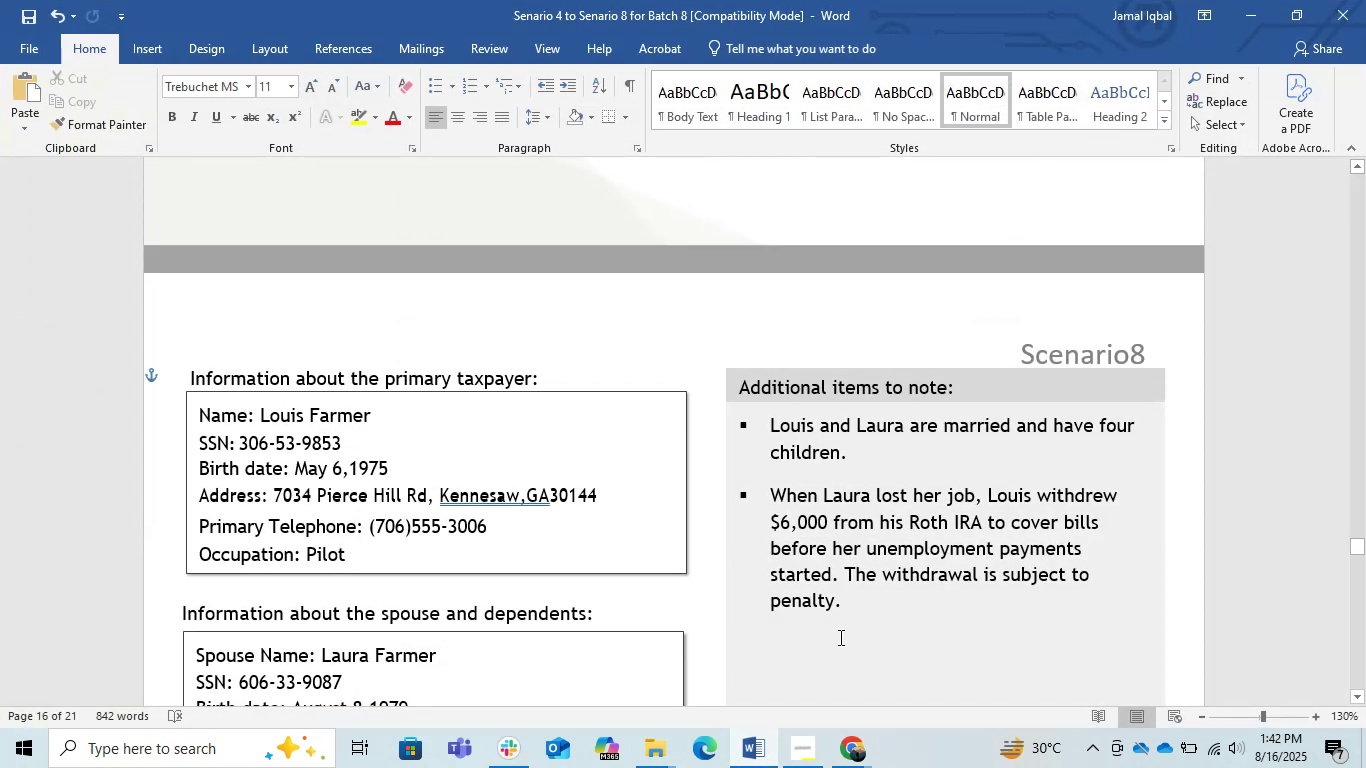 
scroll: coordinate [823, 564], scroll_direction: down, amount: 25.0
 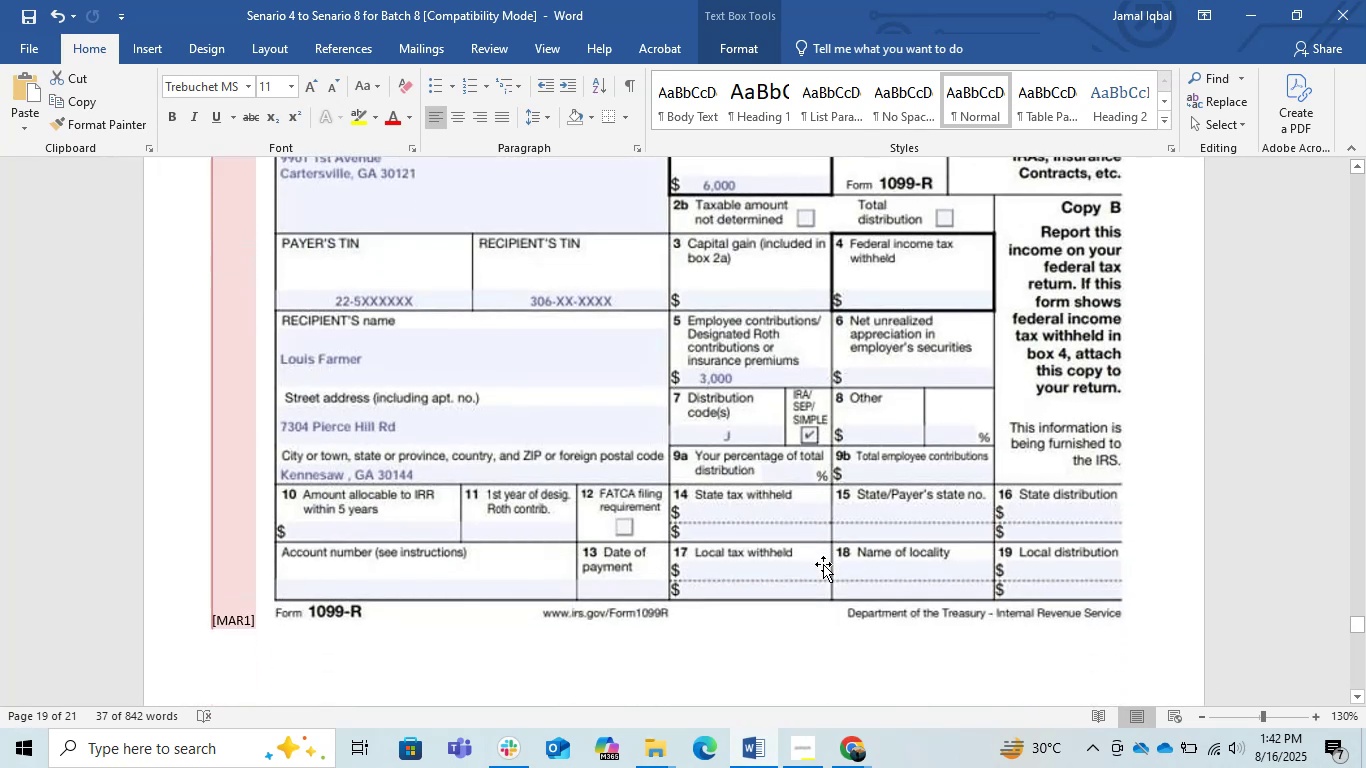 
scroll: coordinate [823, 564], scroll_direction: up, amount: 1.0
 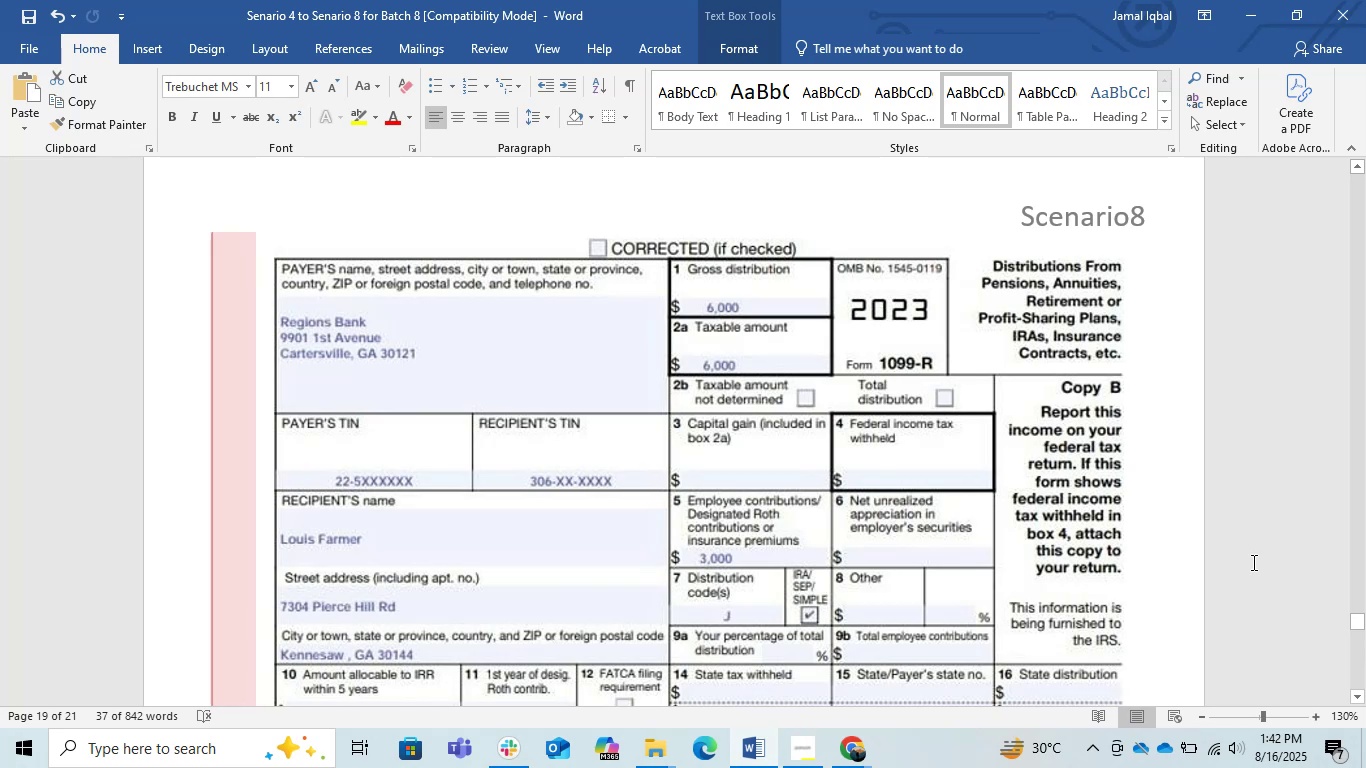 
wait(5.03)
 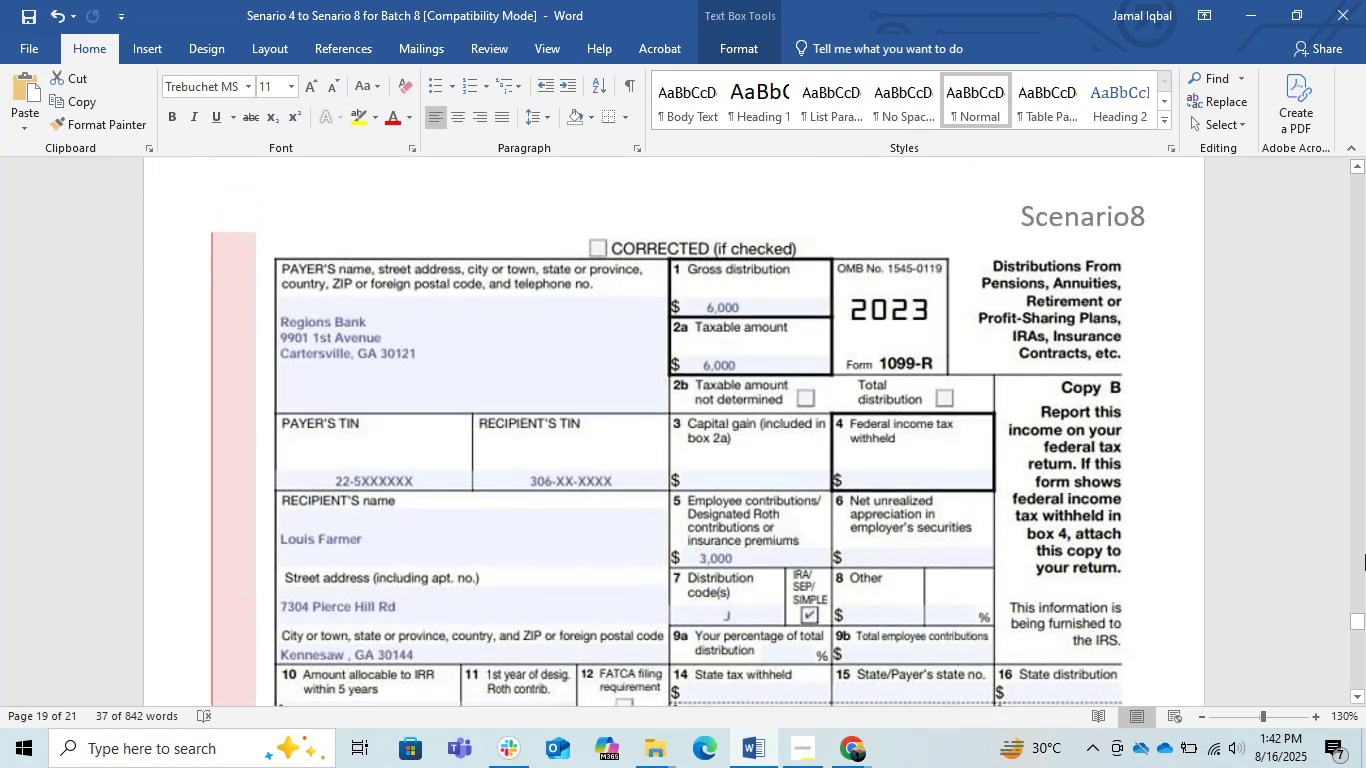 
left_click_drag(start_coordinate=[1360, 626], to_coordinate=[1352, 627])
 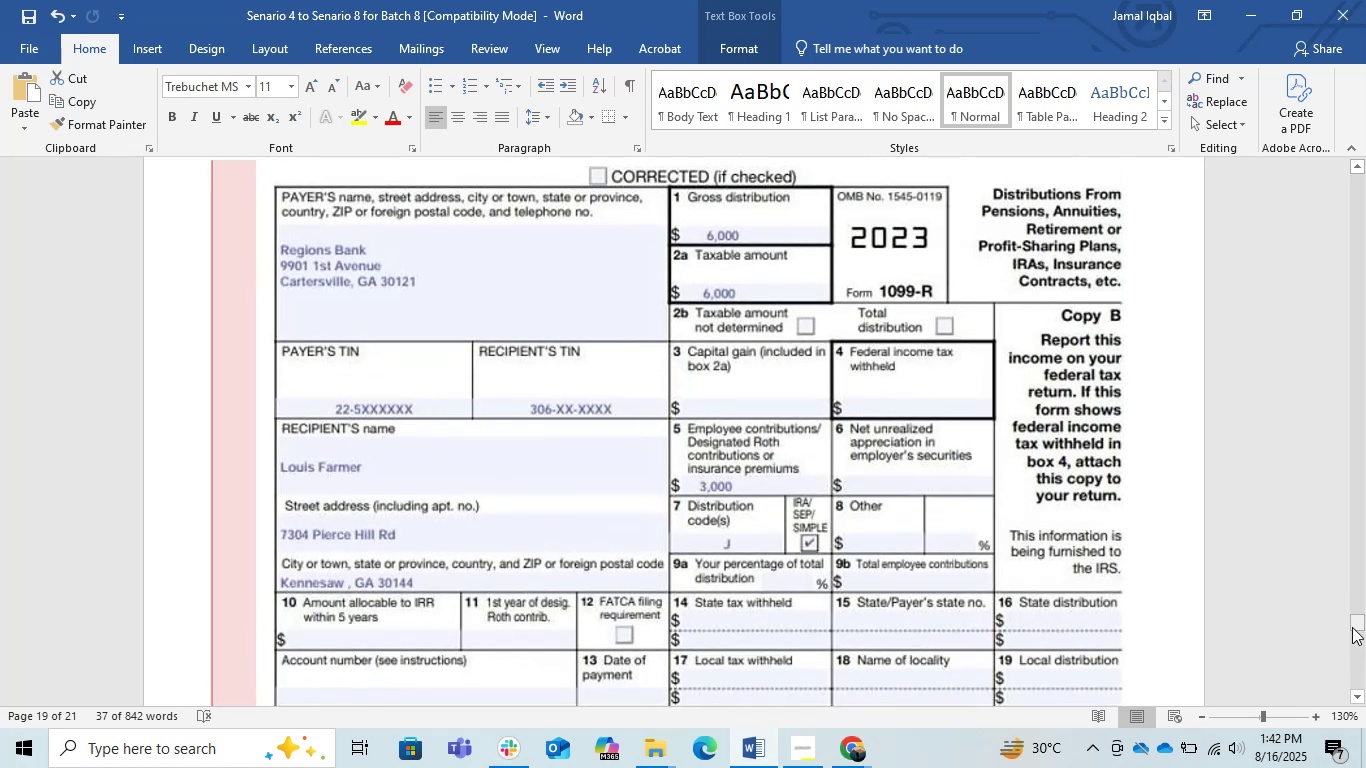 
key(PrintScreen)
 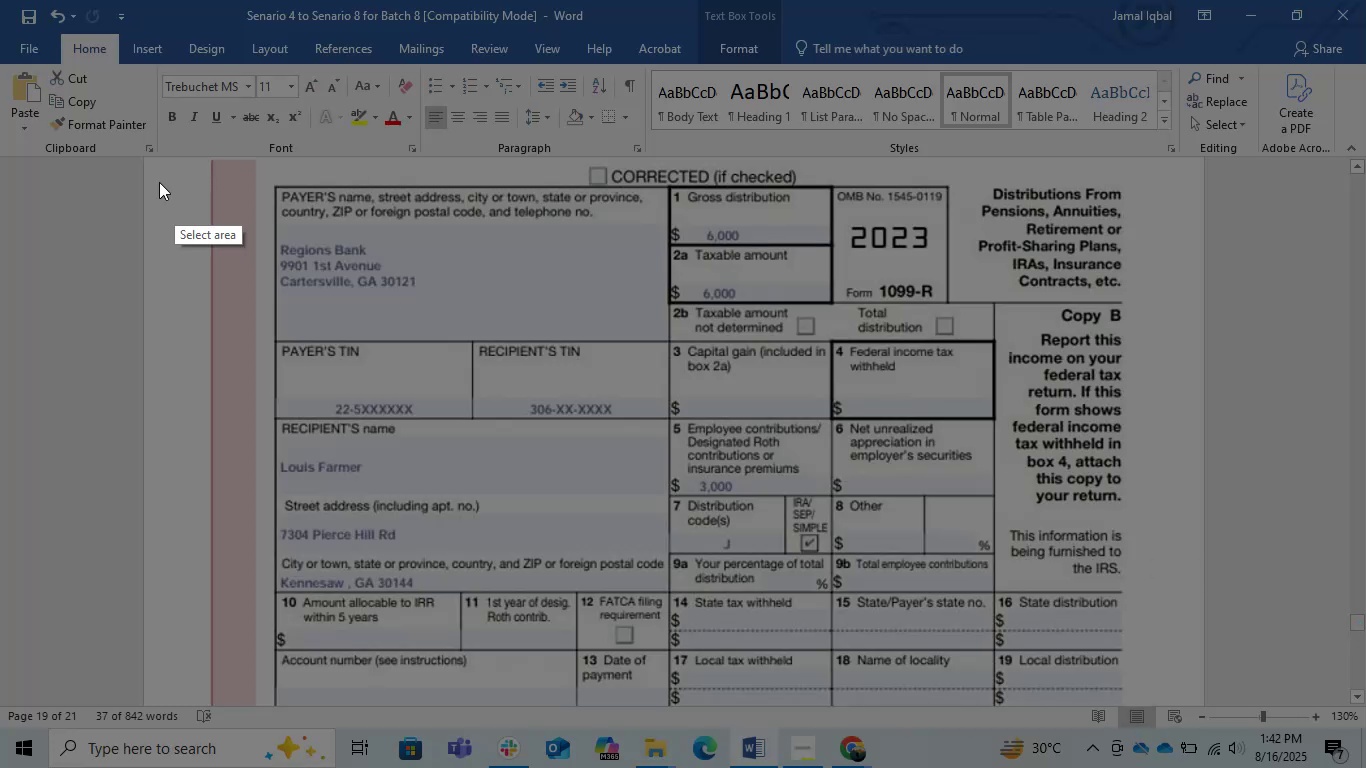 
left_click_drag(start_coordinate=[205, 165], to_coordinate=[1180, 715])
 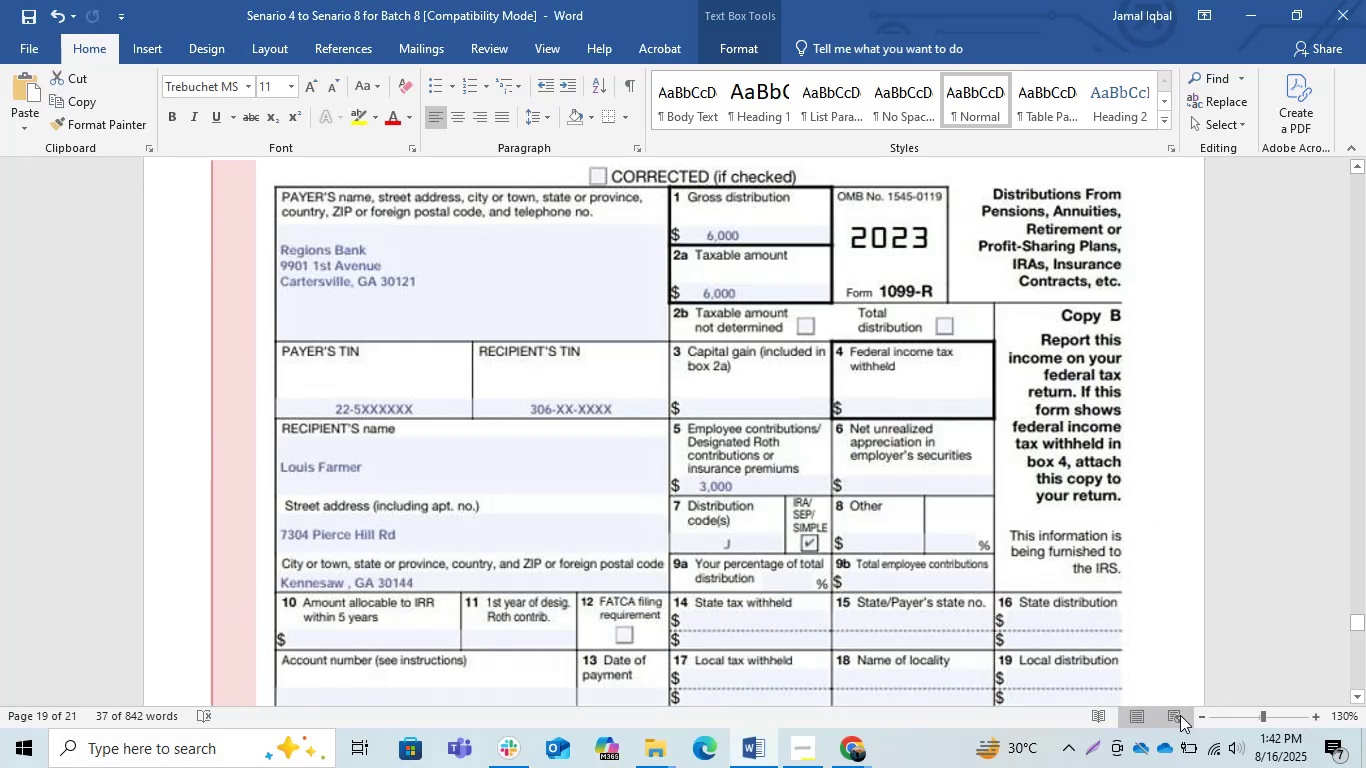 
key(Control+C)
 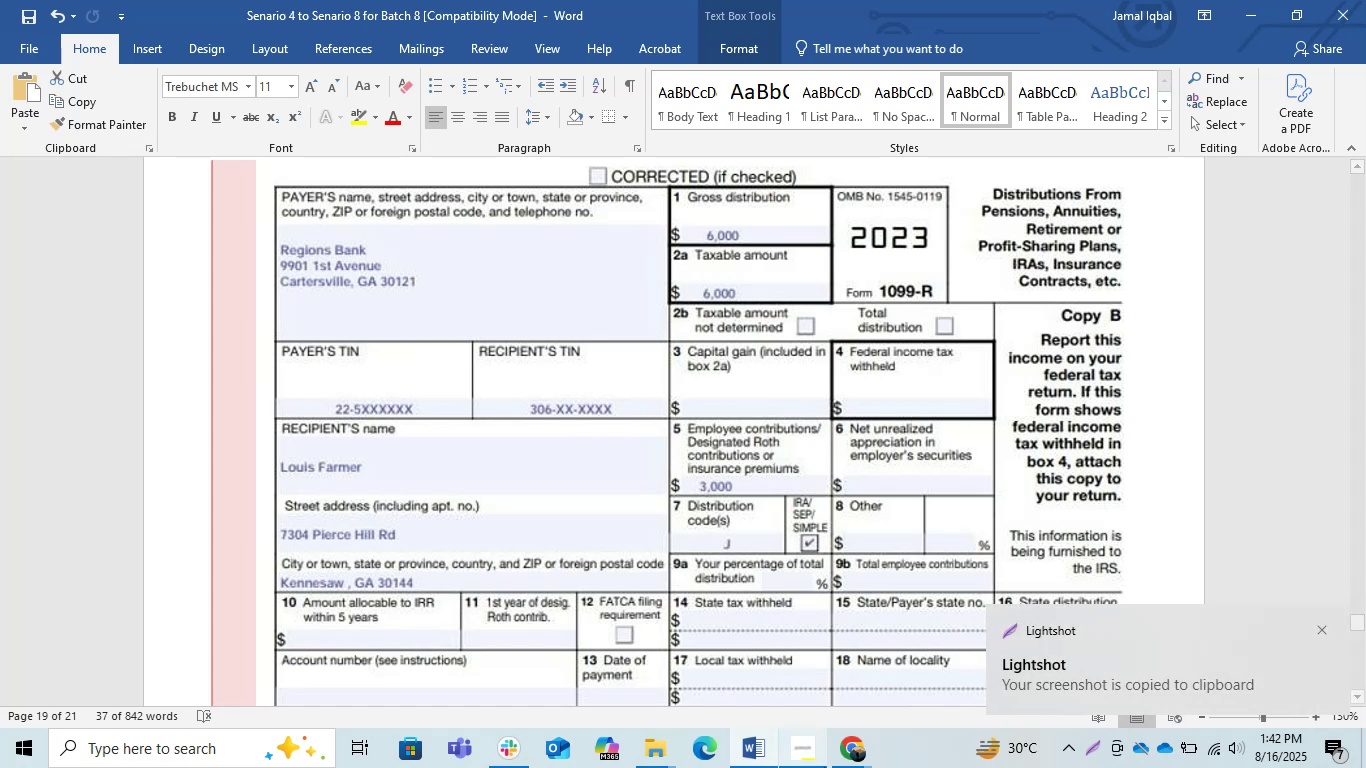 
left_click([854, 740])
 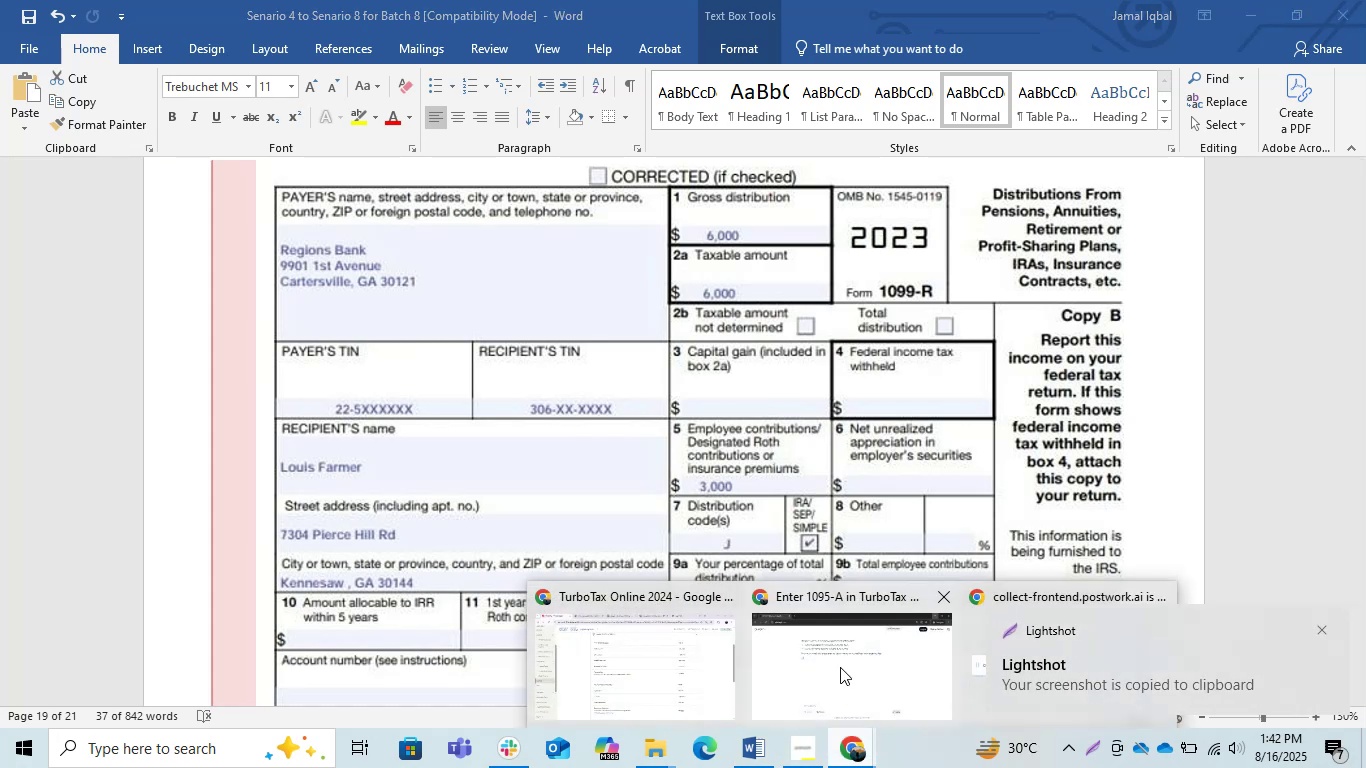 
left_click([836, 668])
 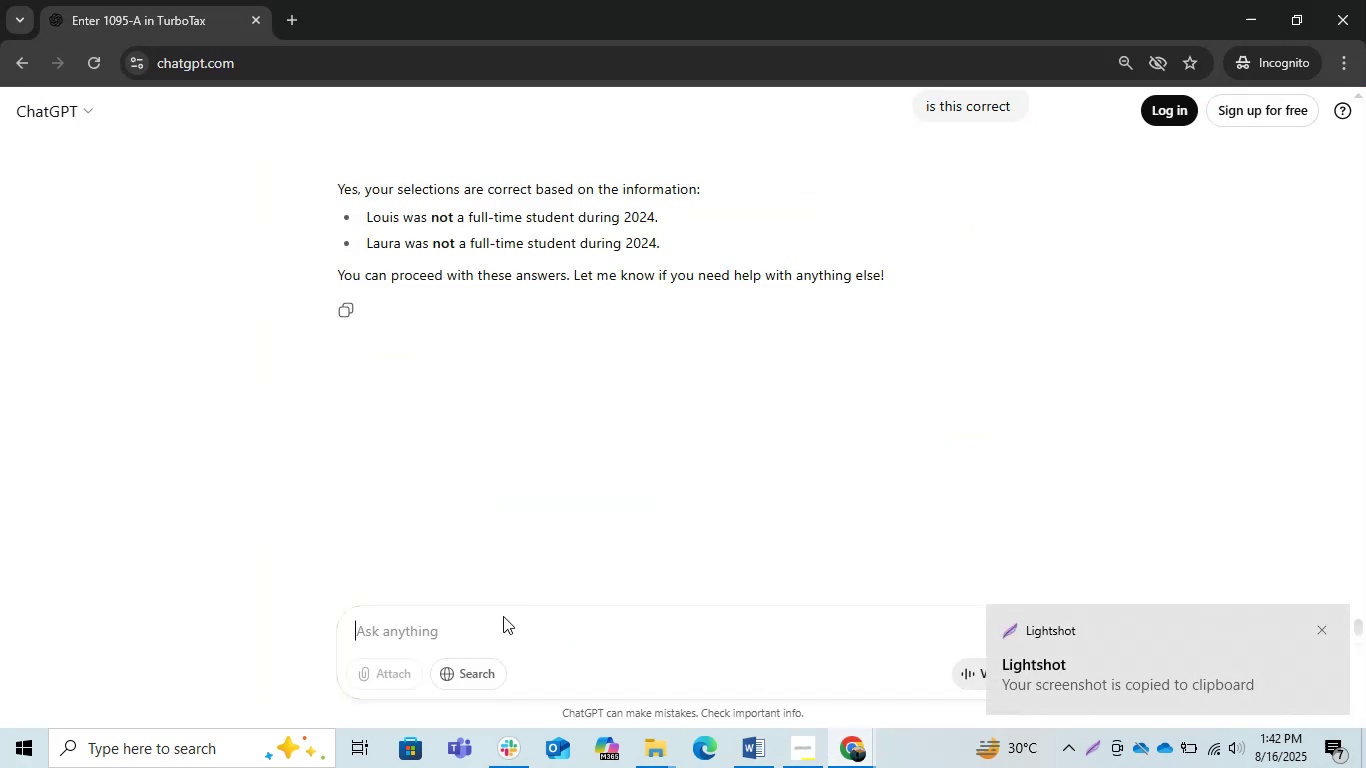 
left_click([492, 640])
 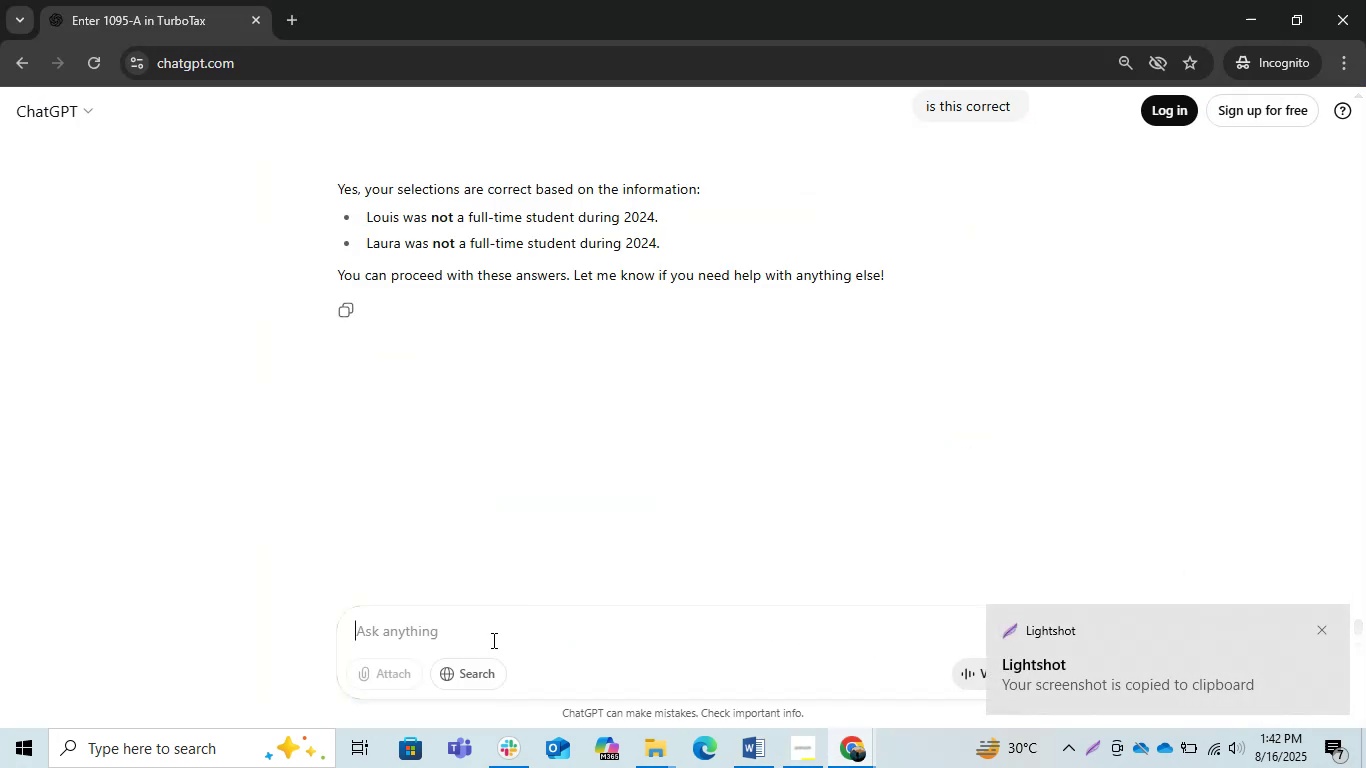 
key(Control+V)
 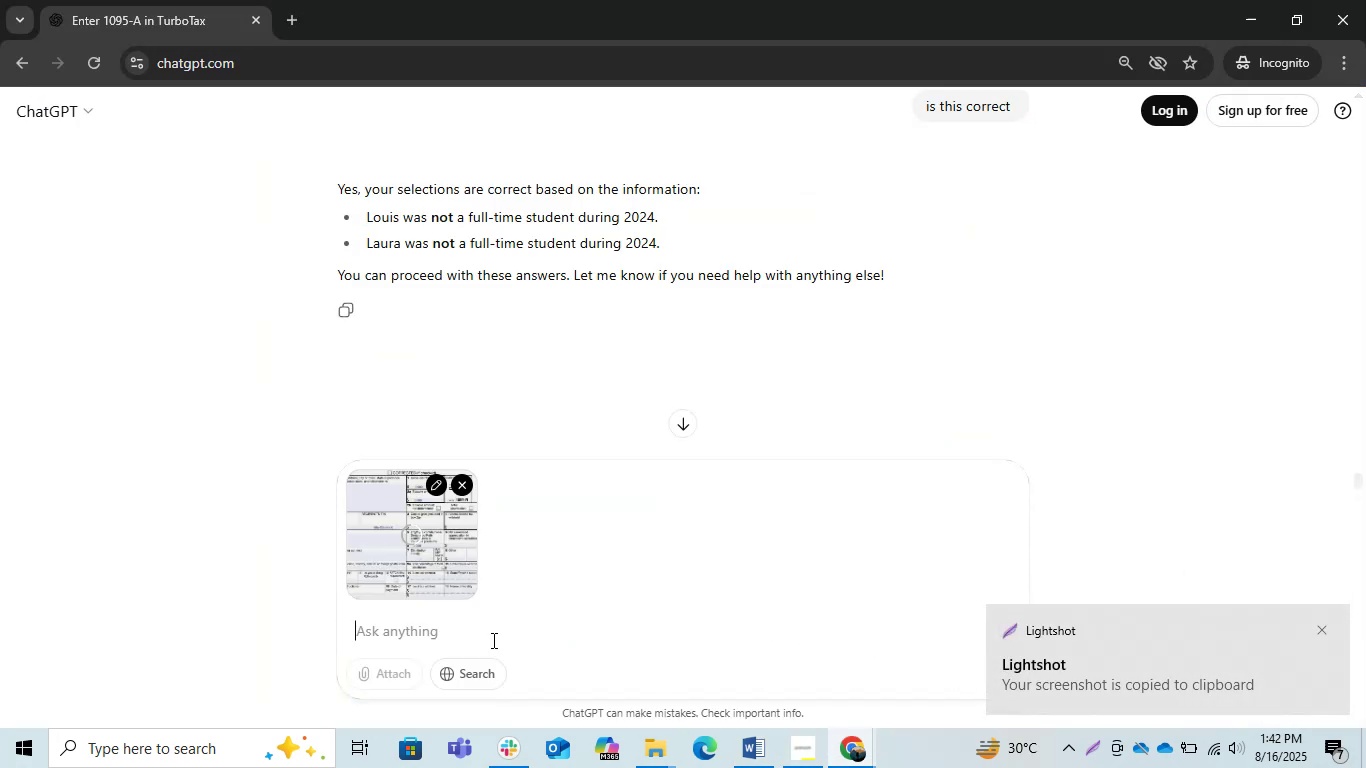 
type(why 600 is not coming)
 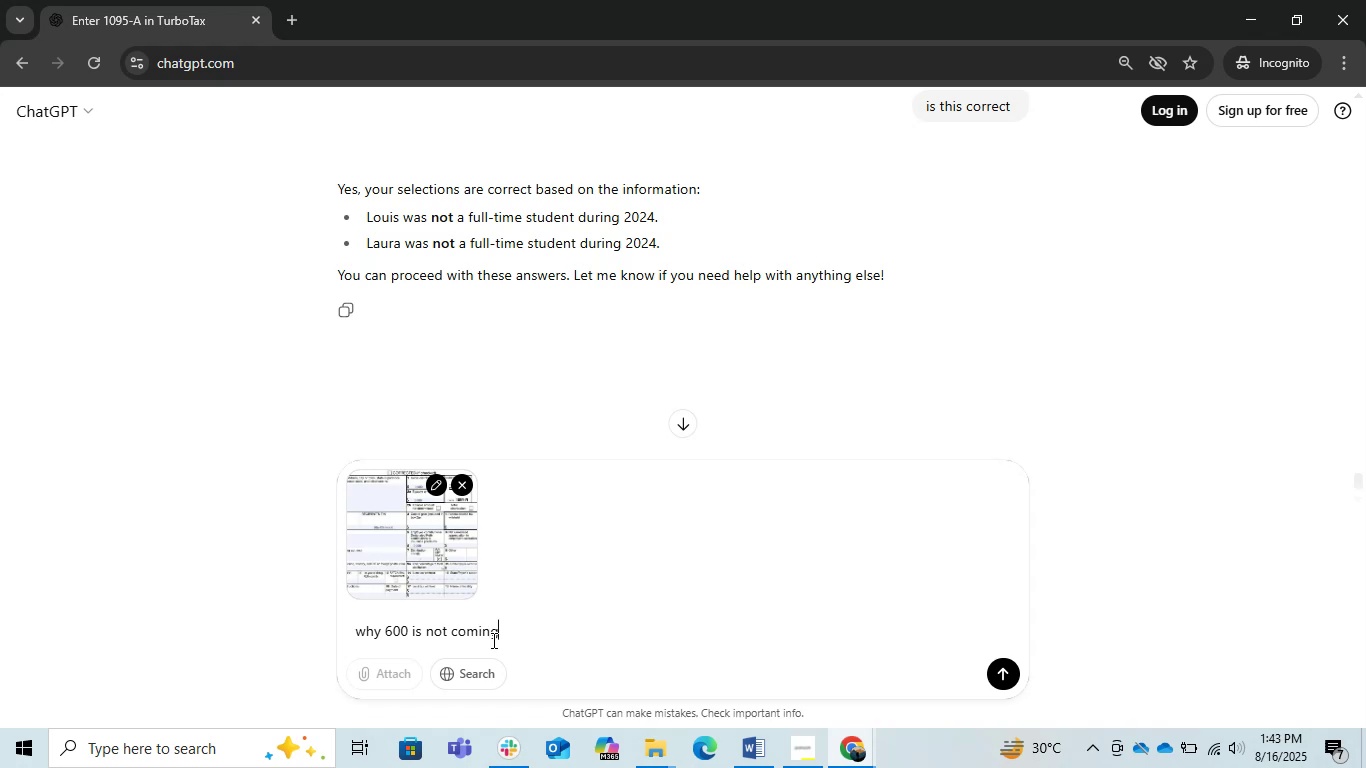 
key(Enter)
 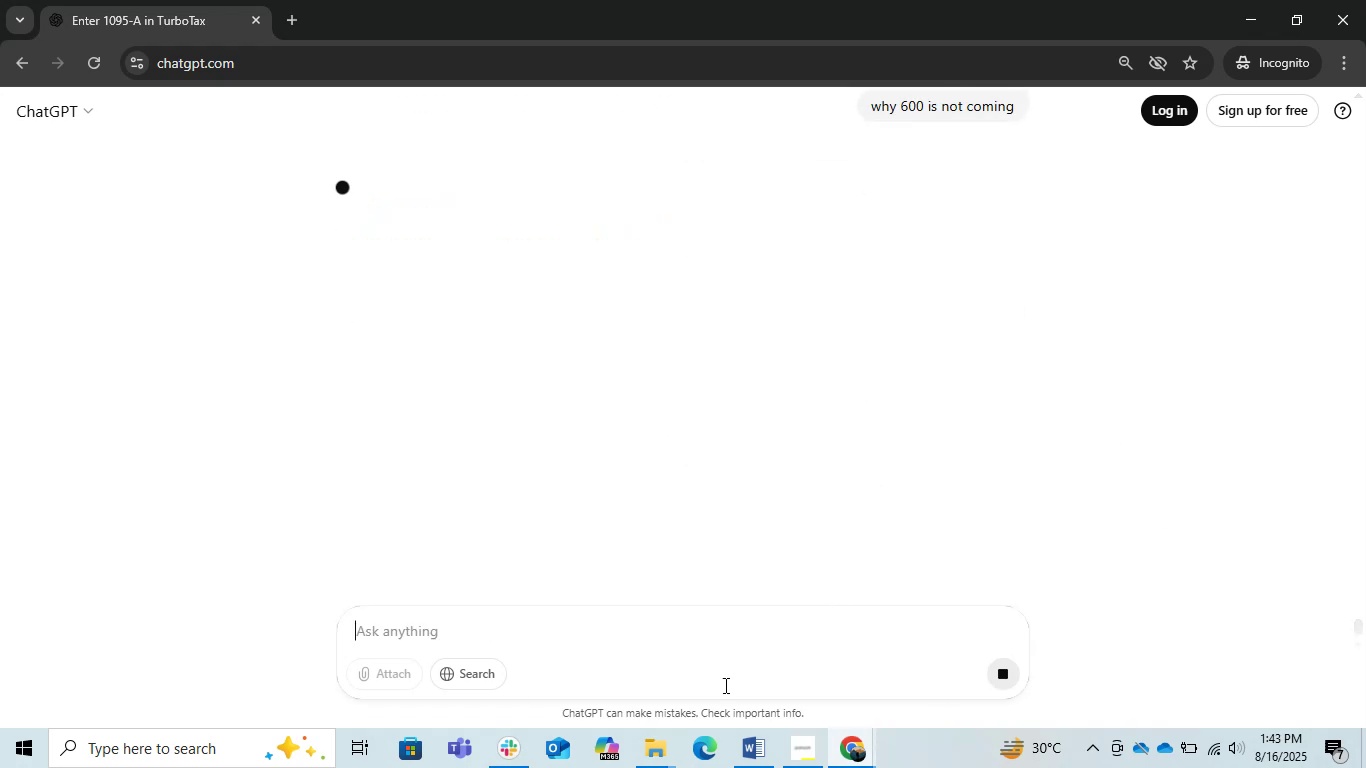 
left_click([859, 743])
 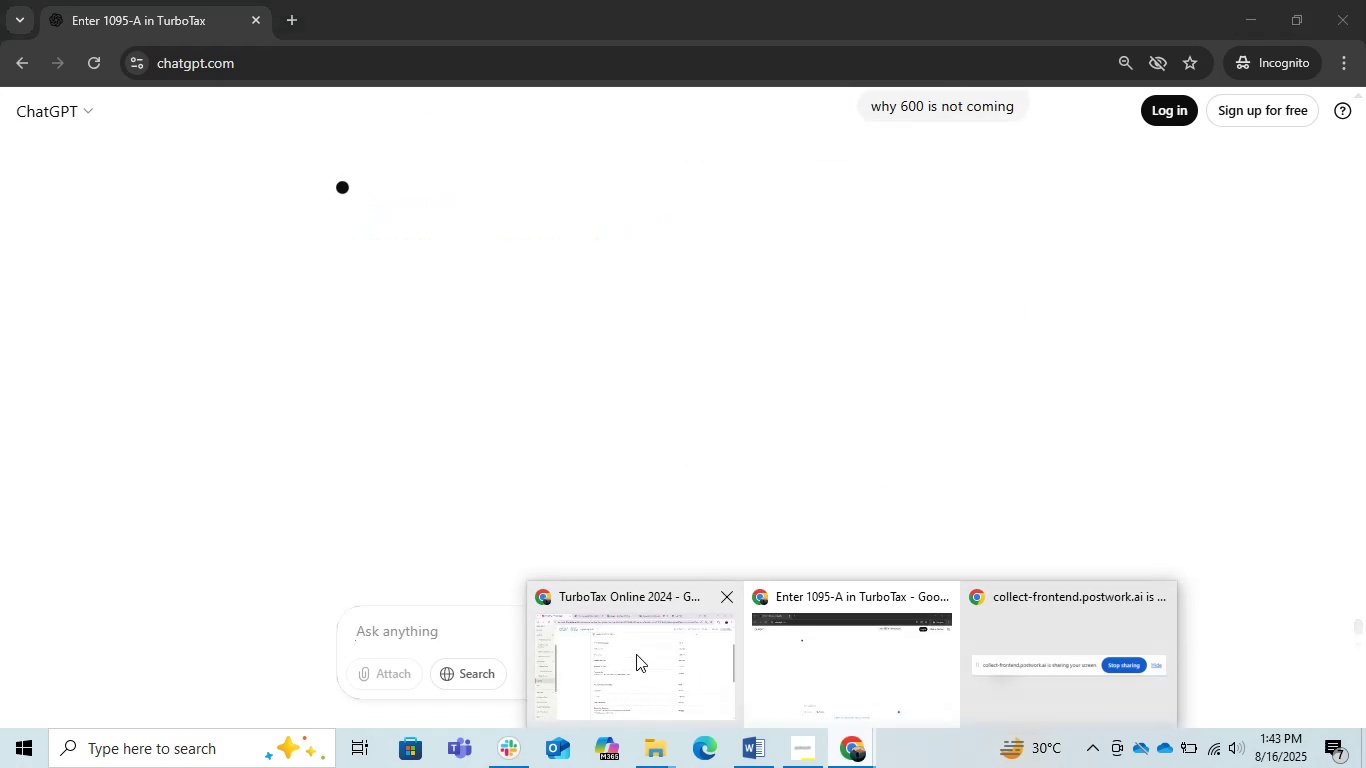 
double_click([636, 654])
 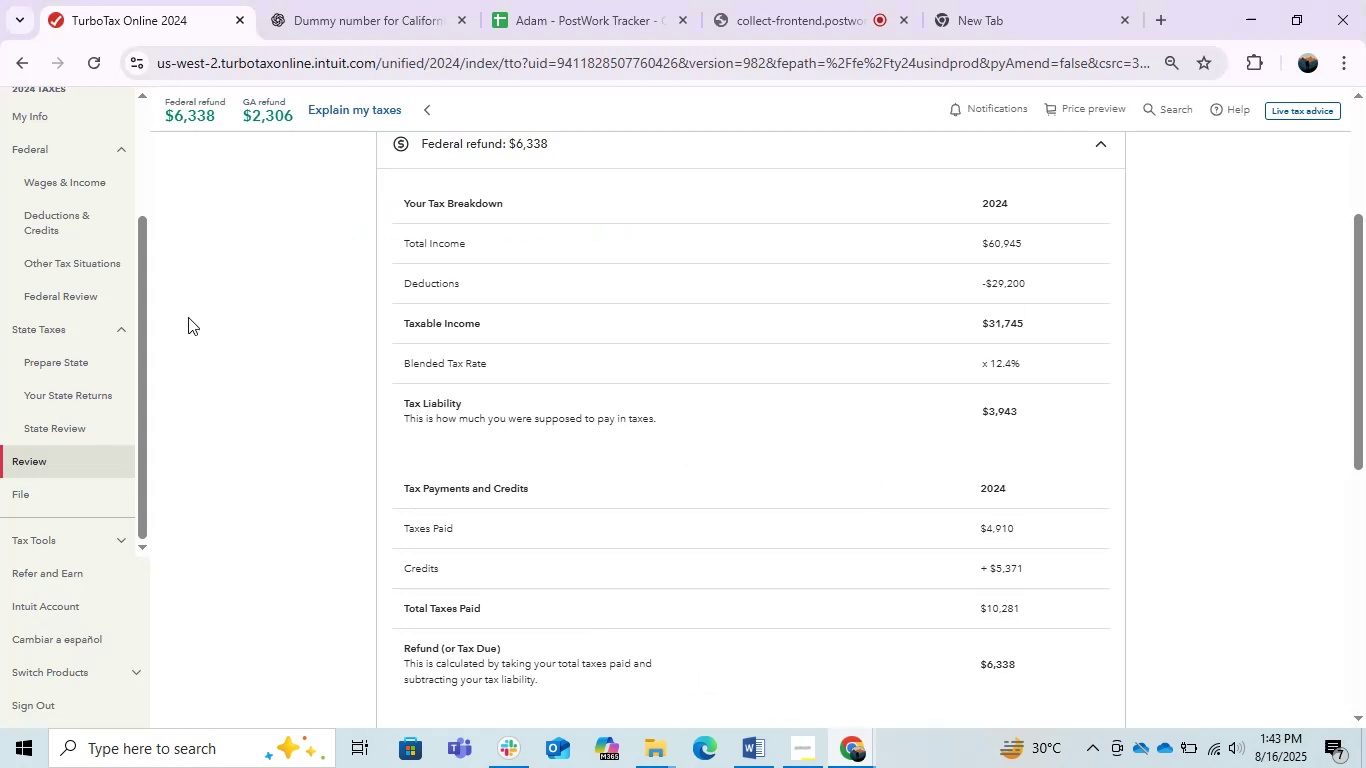 
scroll: coordinate [74, 245], scroll_direction: up, amount: 3.0
 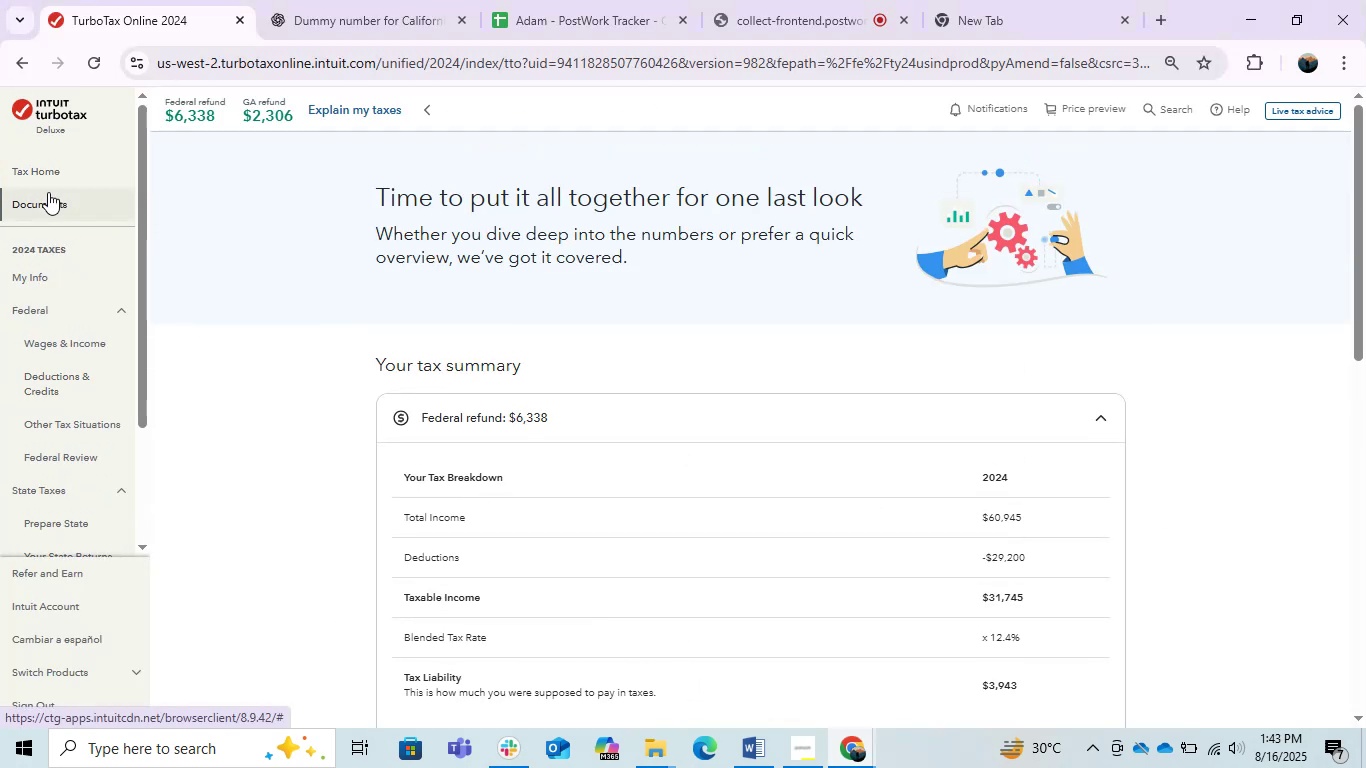 
left_click([48, 172])
 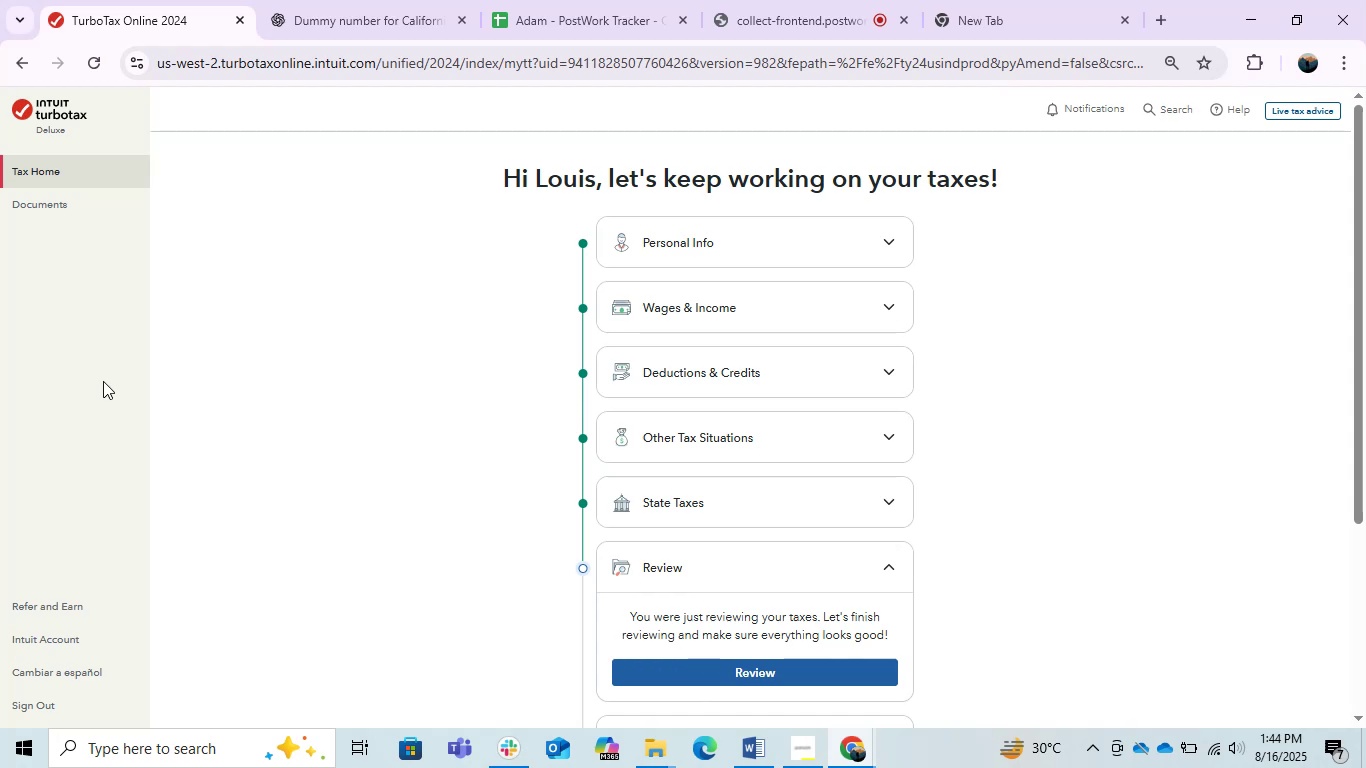 
wait(56.91)
 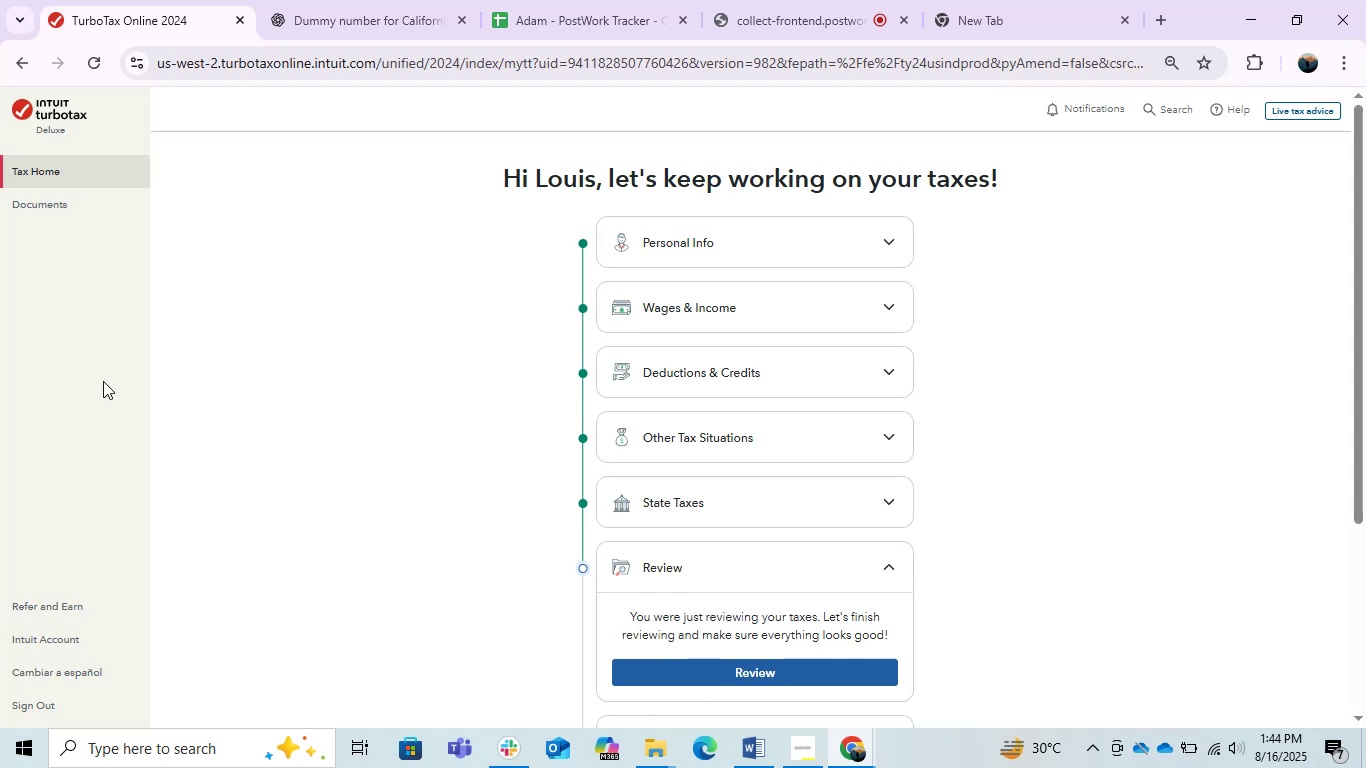 
left_click([759, 284])
 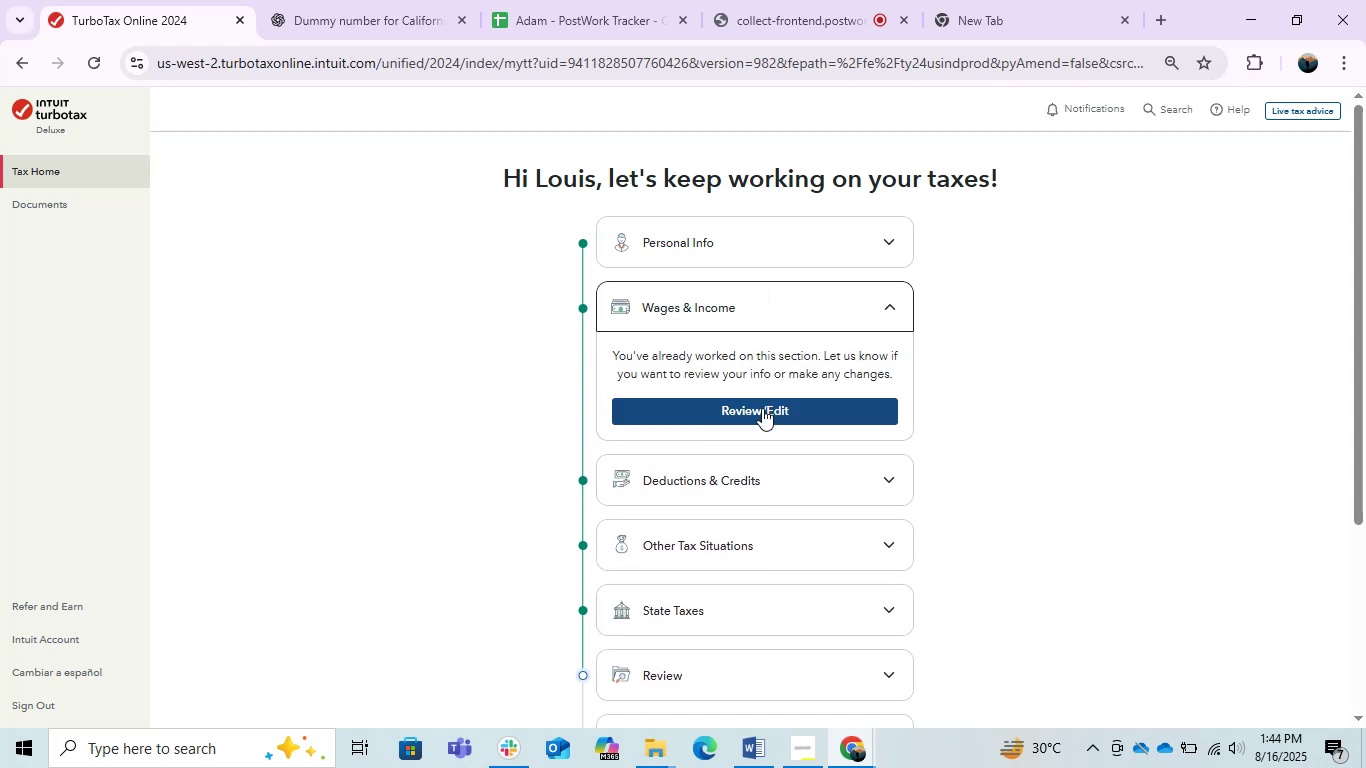 
left_click([759, 416])
 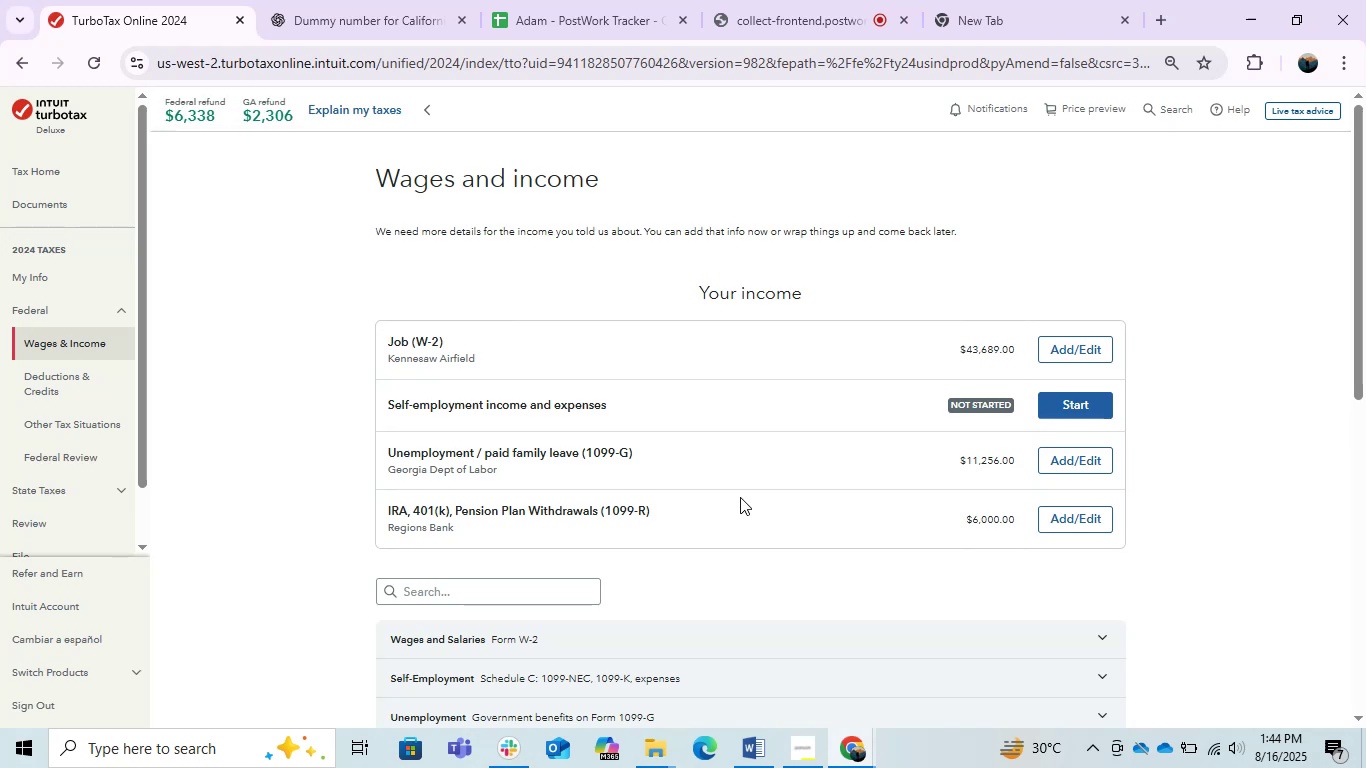 
wait(14.18)
 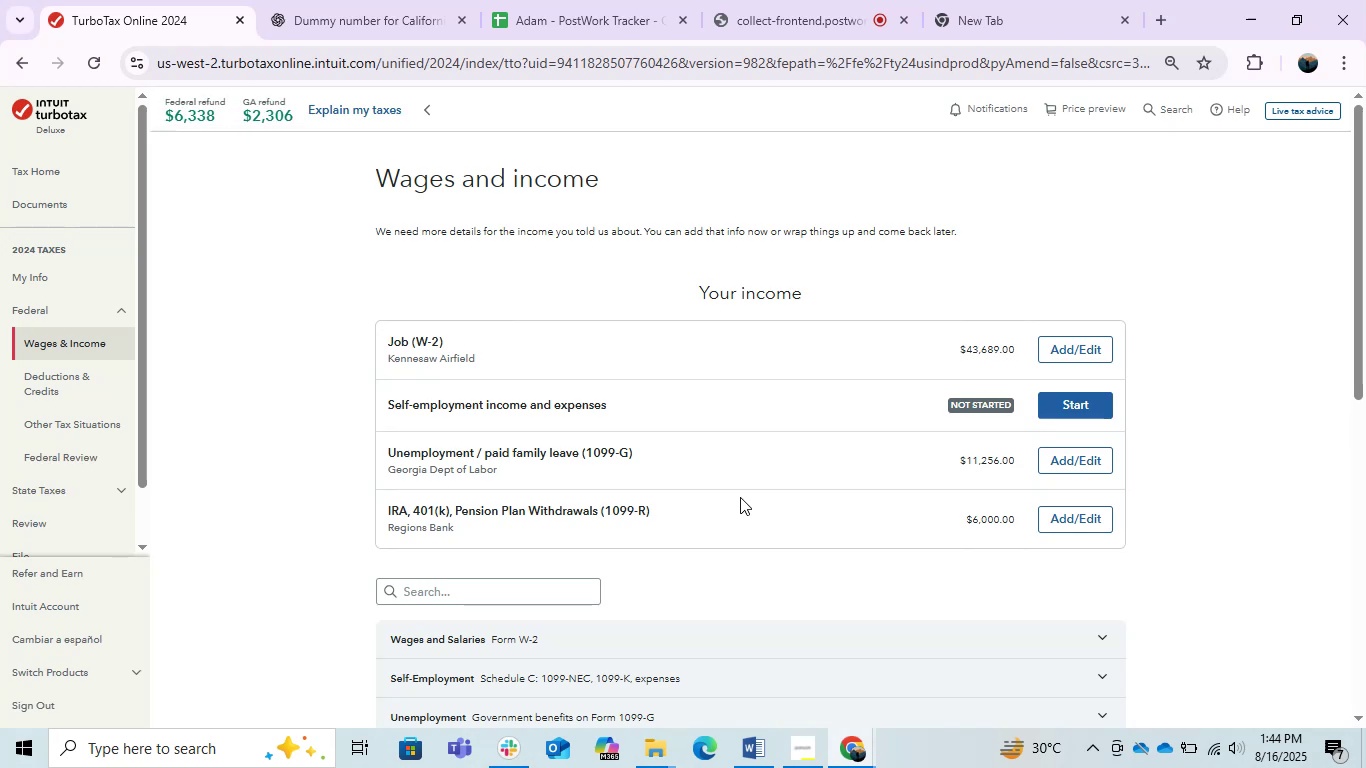 
left_click([1090, 526])
 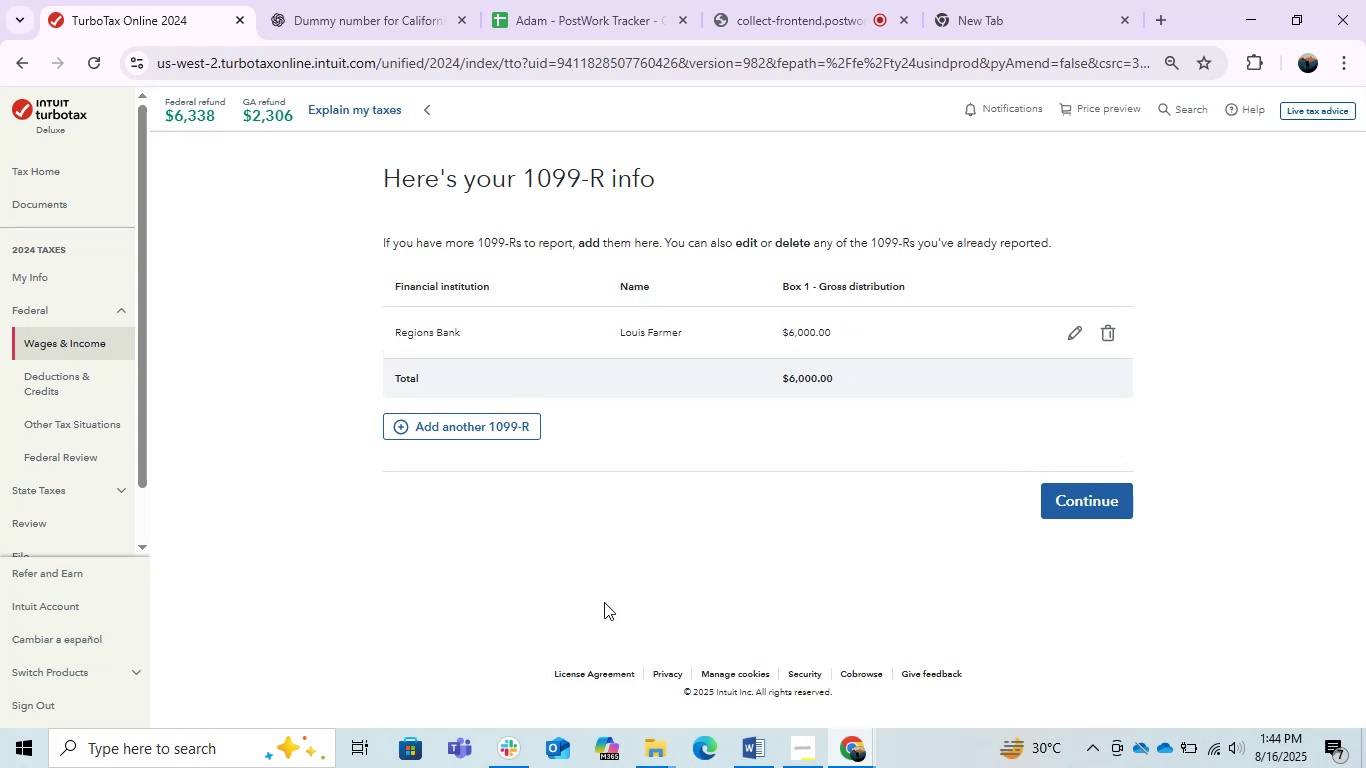 
wait(9.26)
 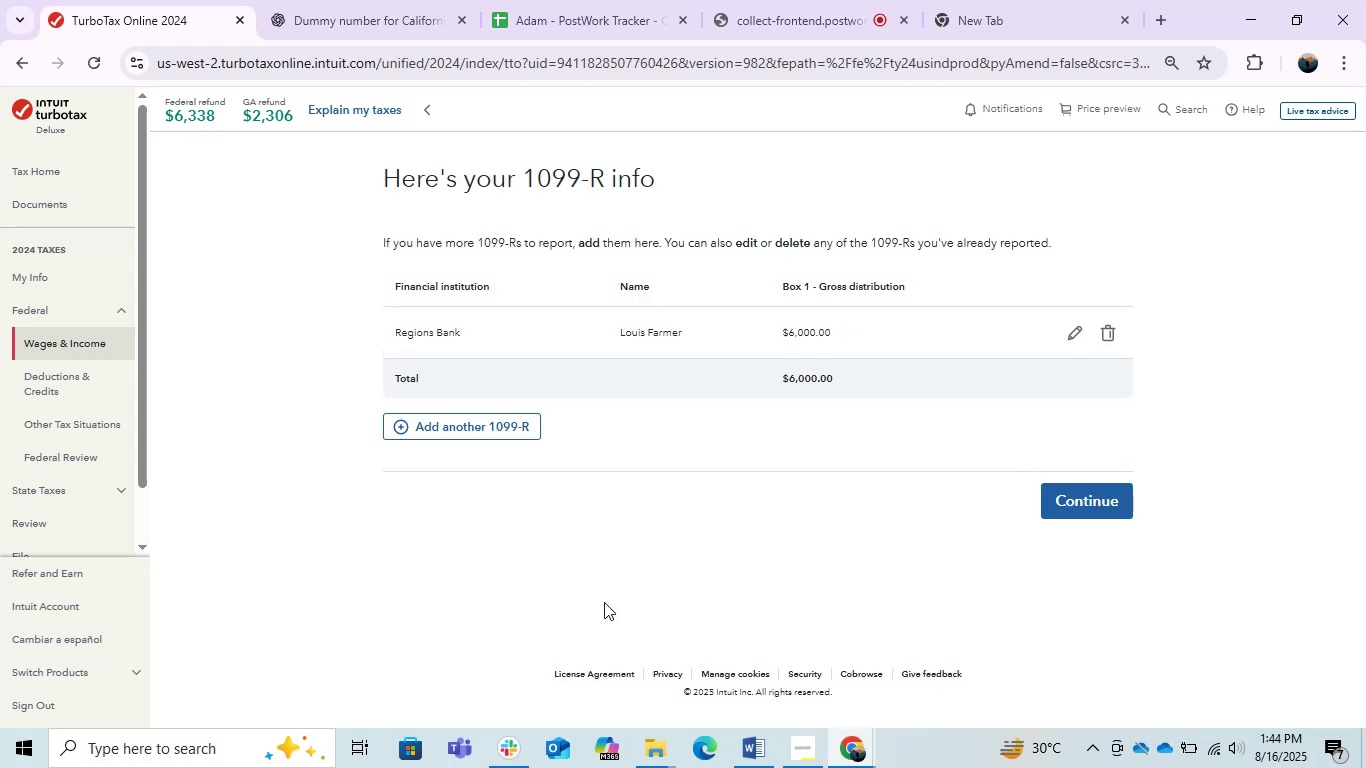 
left_click([1076, 335])
 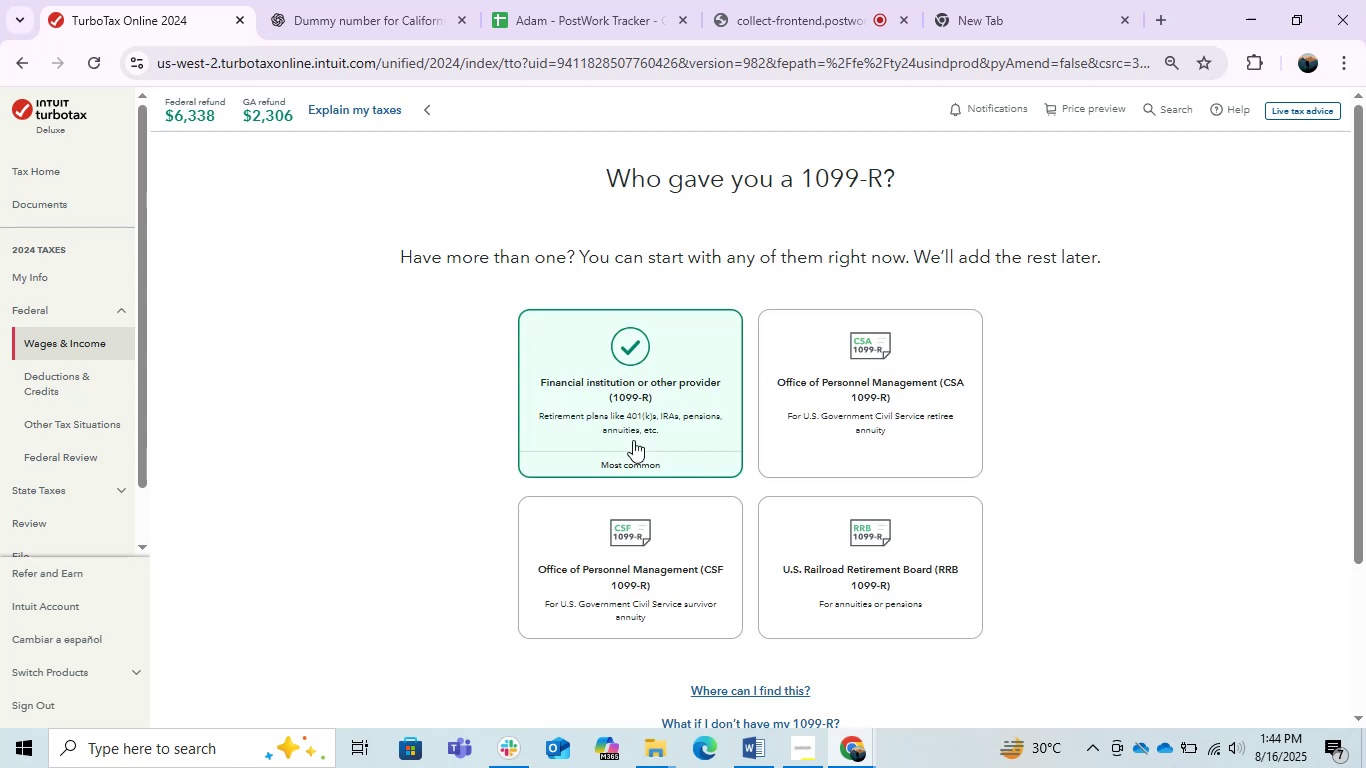 
scroll: coordinate [633, 440], scroll_direction: down, amount: 3.0
 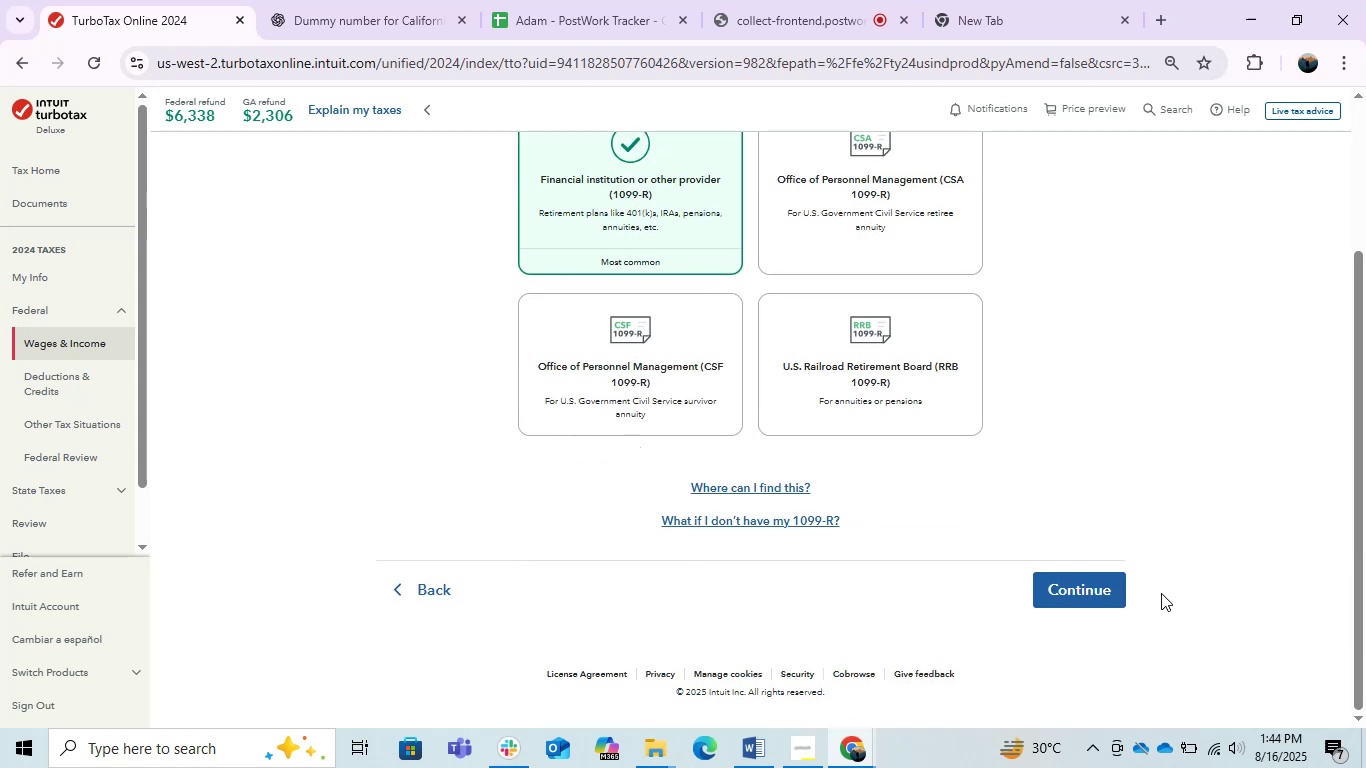 
left_click([1092, 585])
 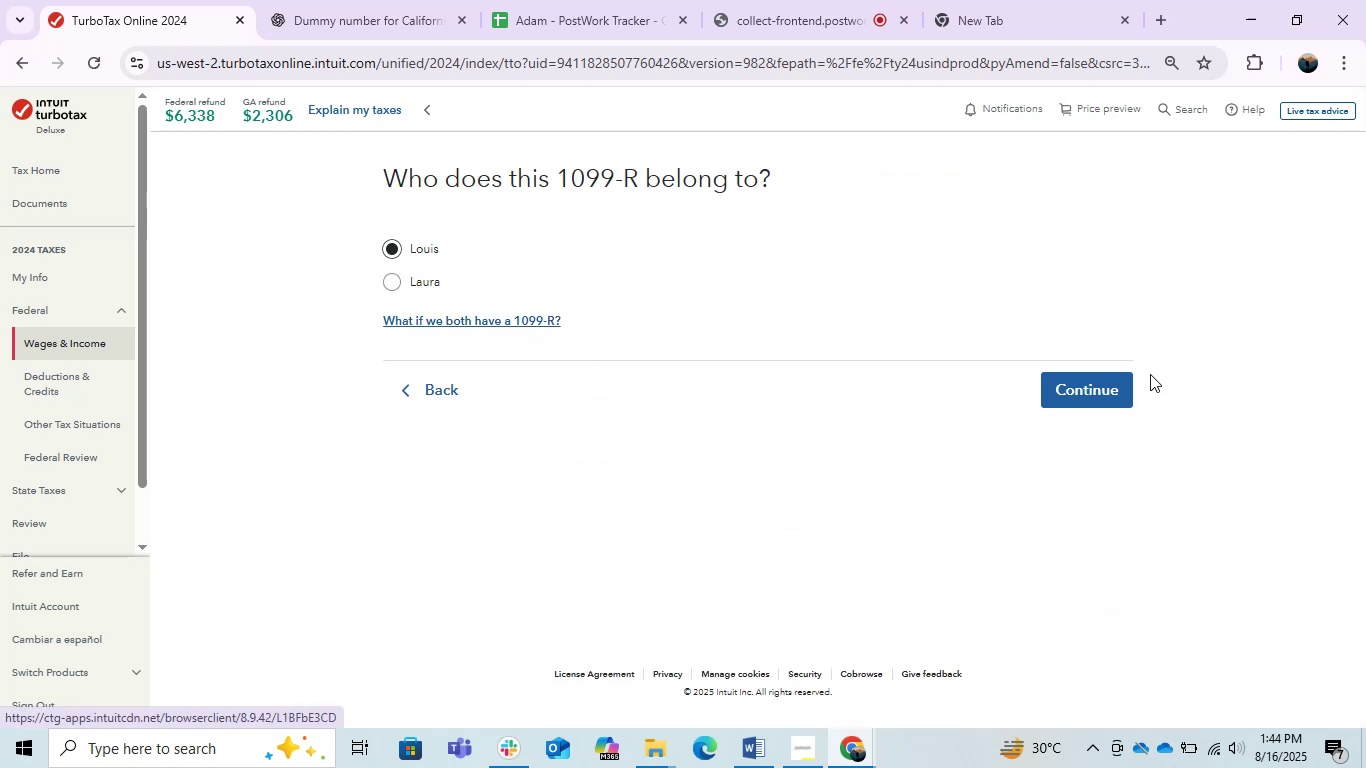 
left_click([1106, 376])
 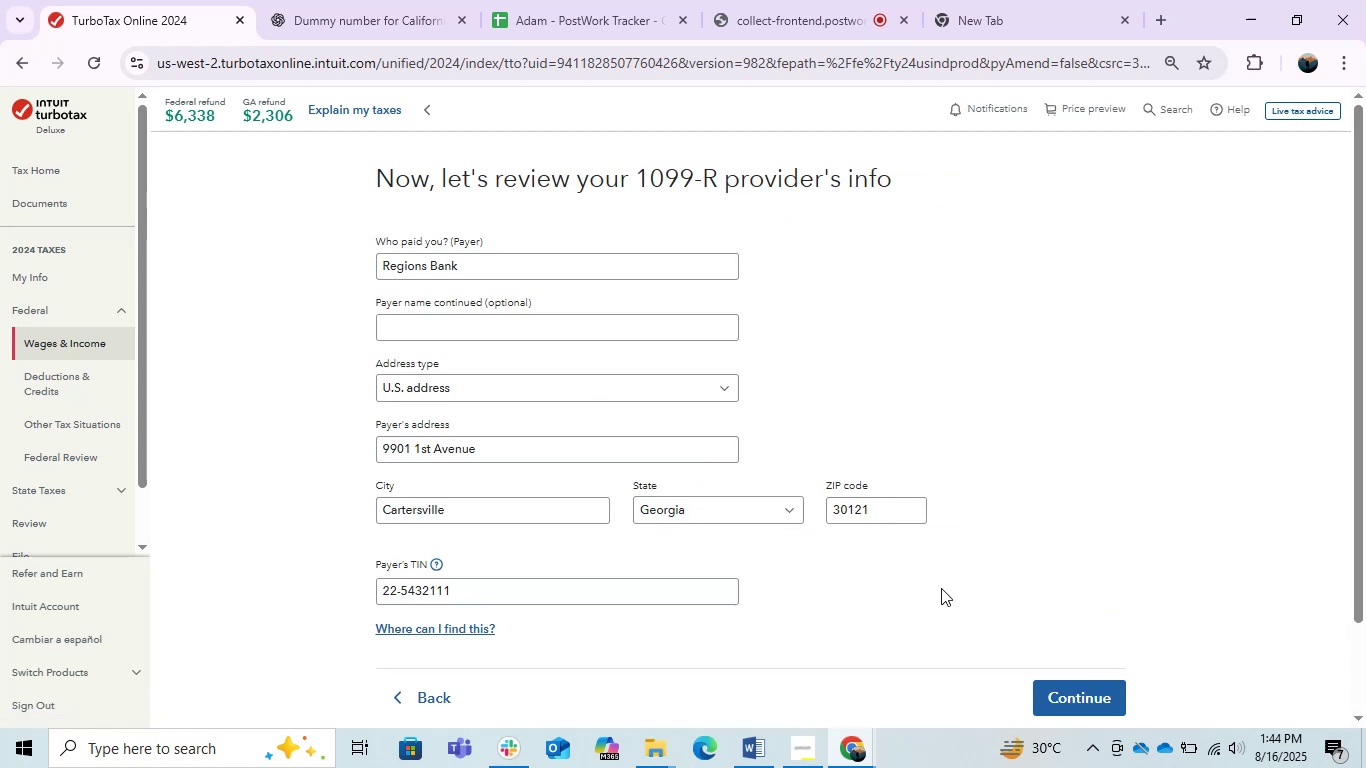 
left_click([1061, 678])
 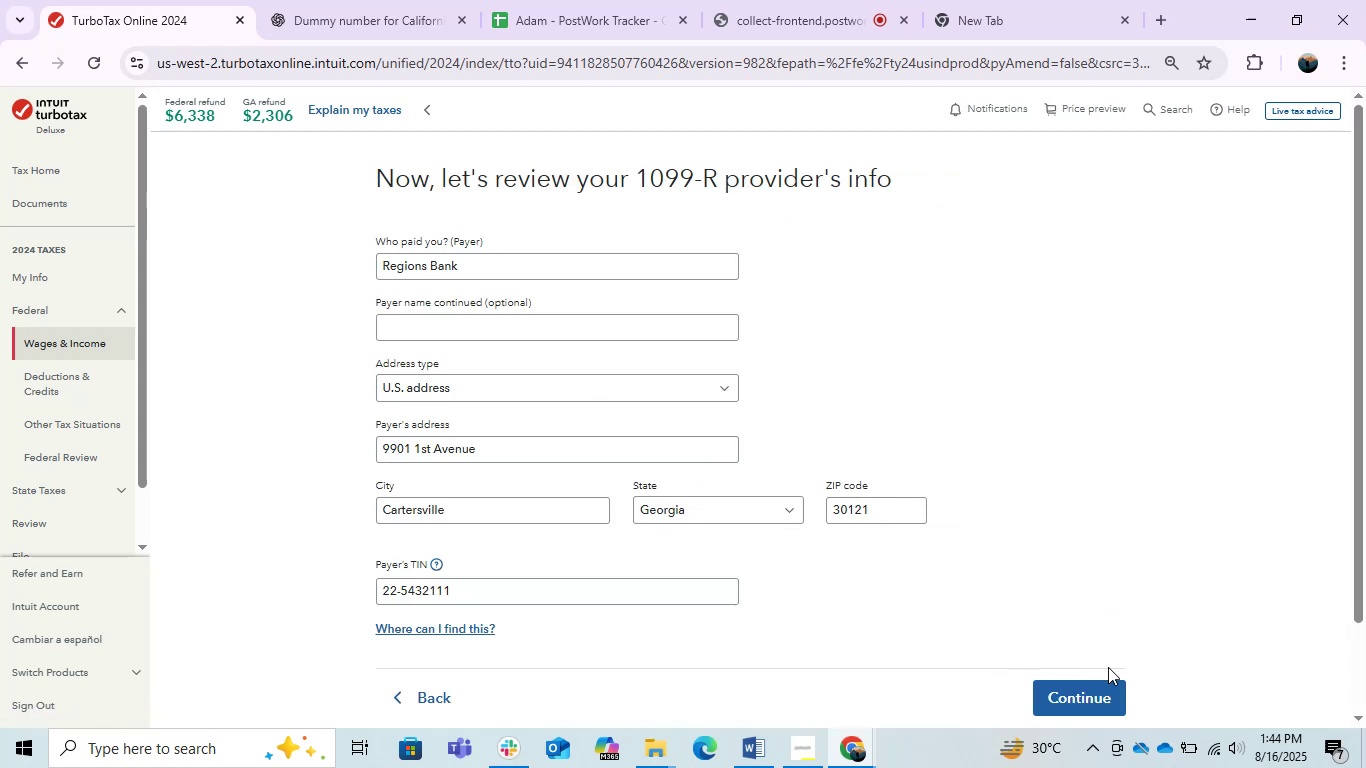 
left_click([1088, 704])
 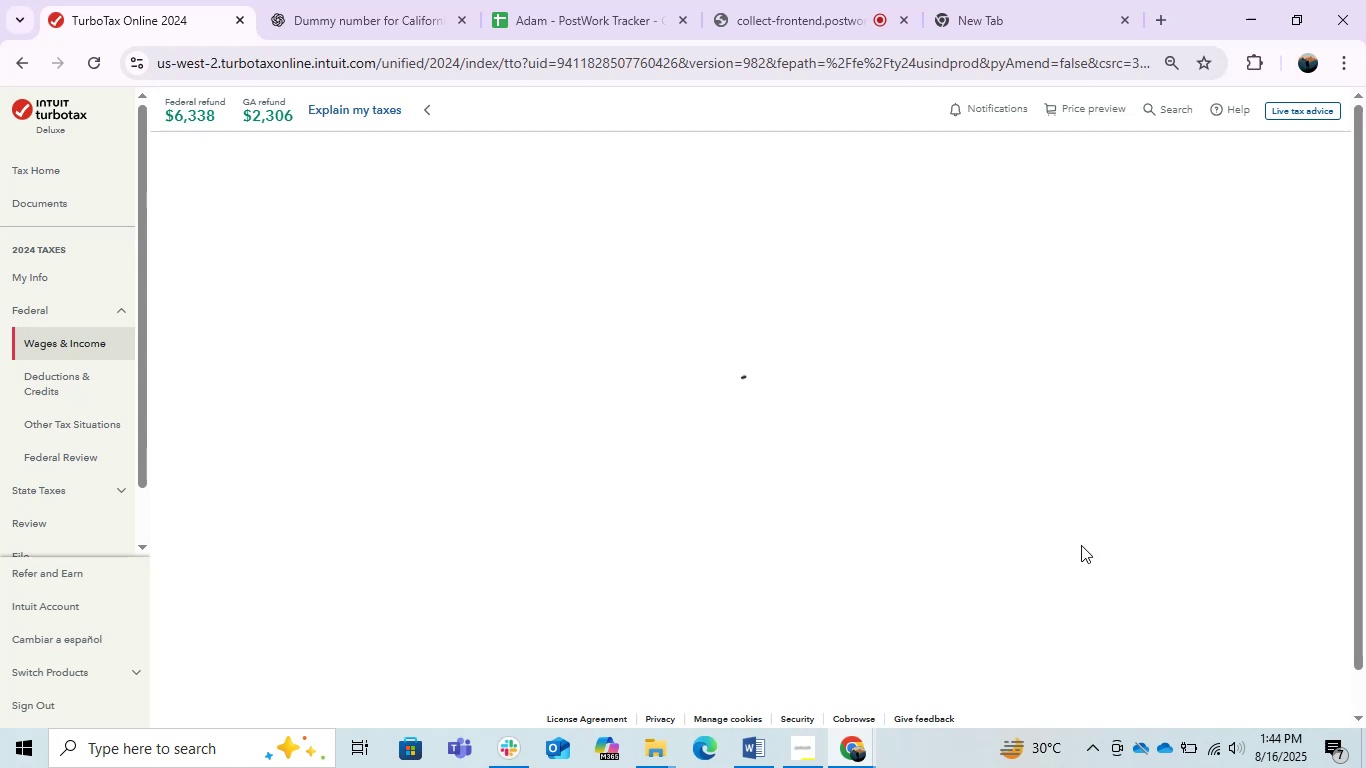 
scroll: coordinate [952, 514], scroll_direction: down, amount: 4.0
 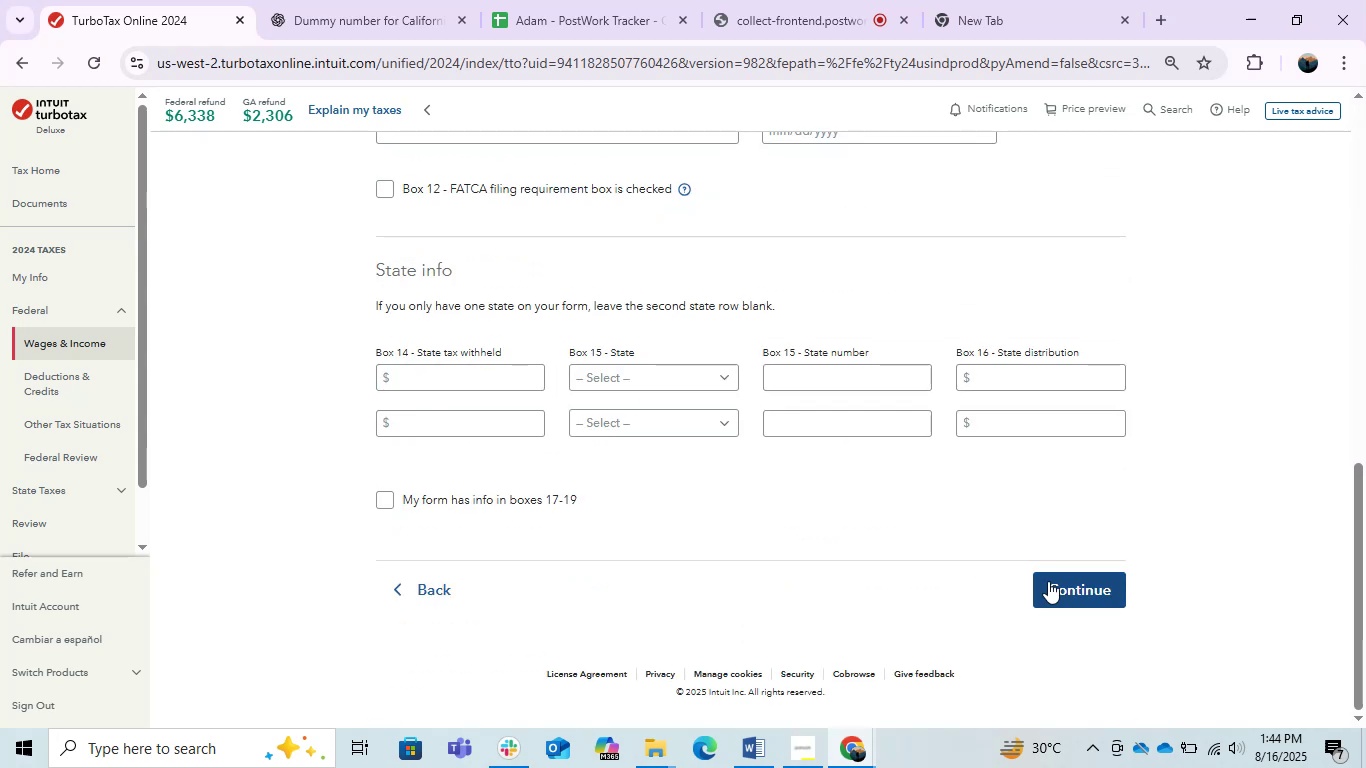 
left_click([1048, 581])
 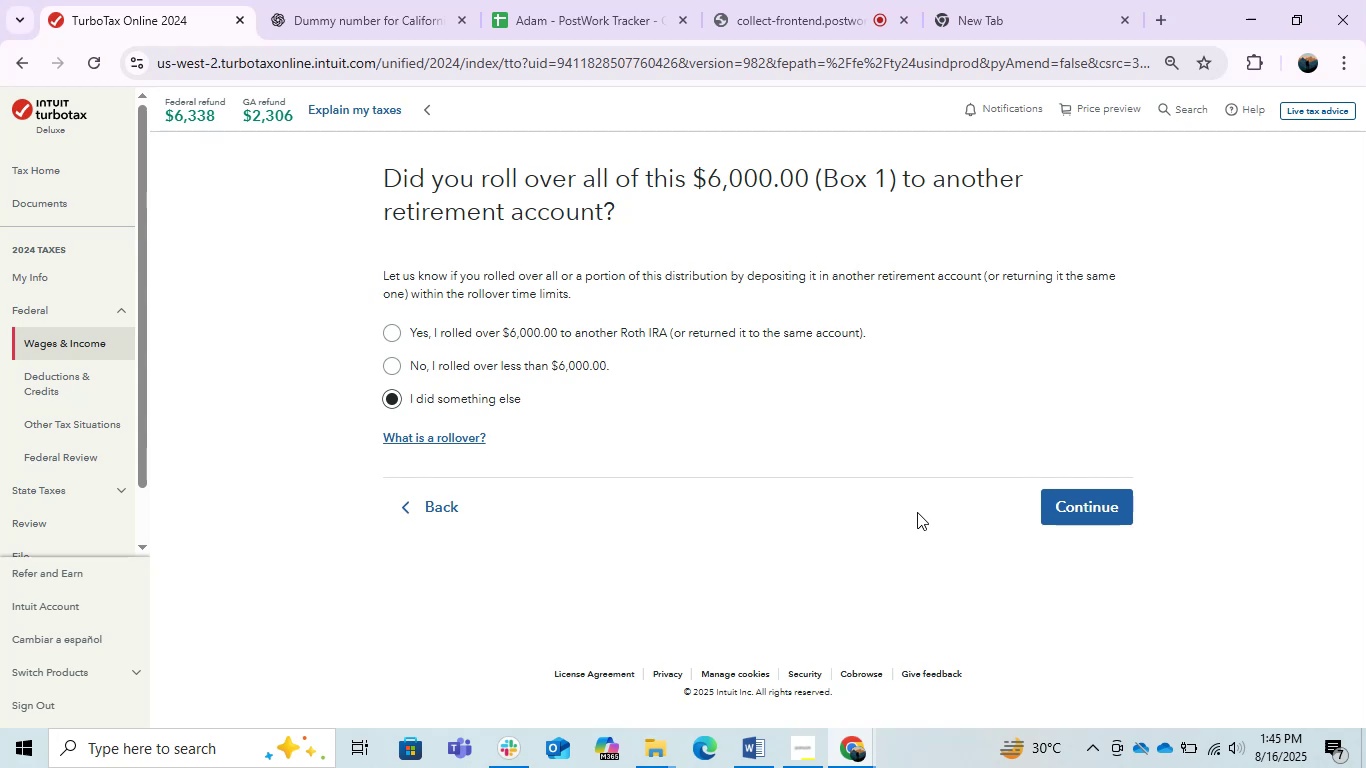 
wait(39.85)
 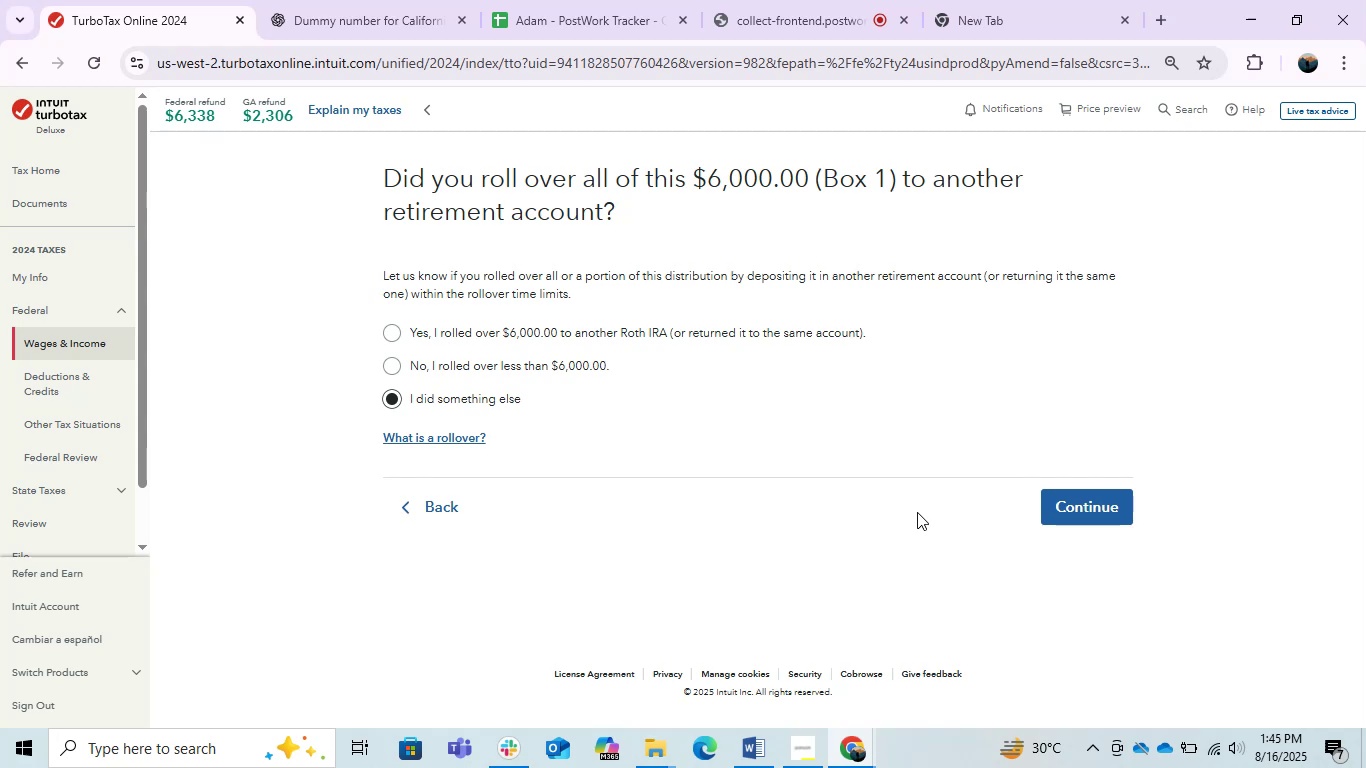 
key(PrintScreen)
 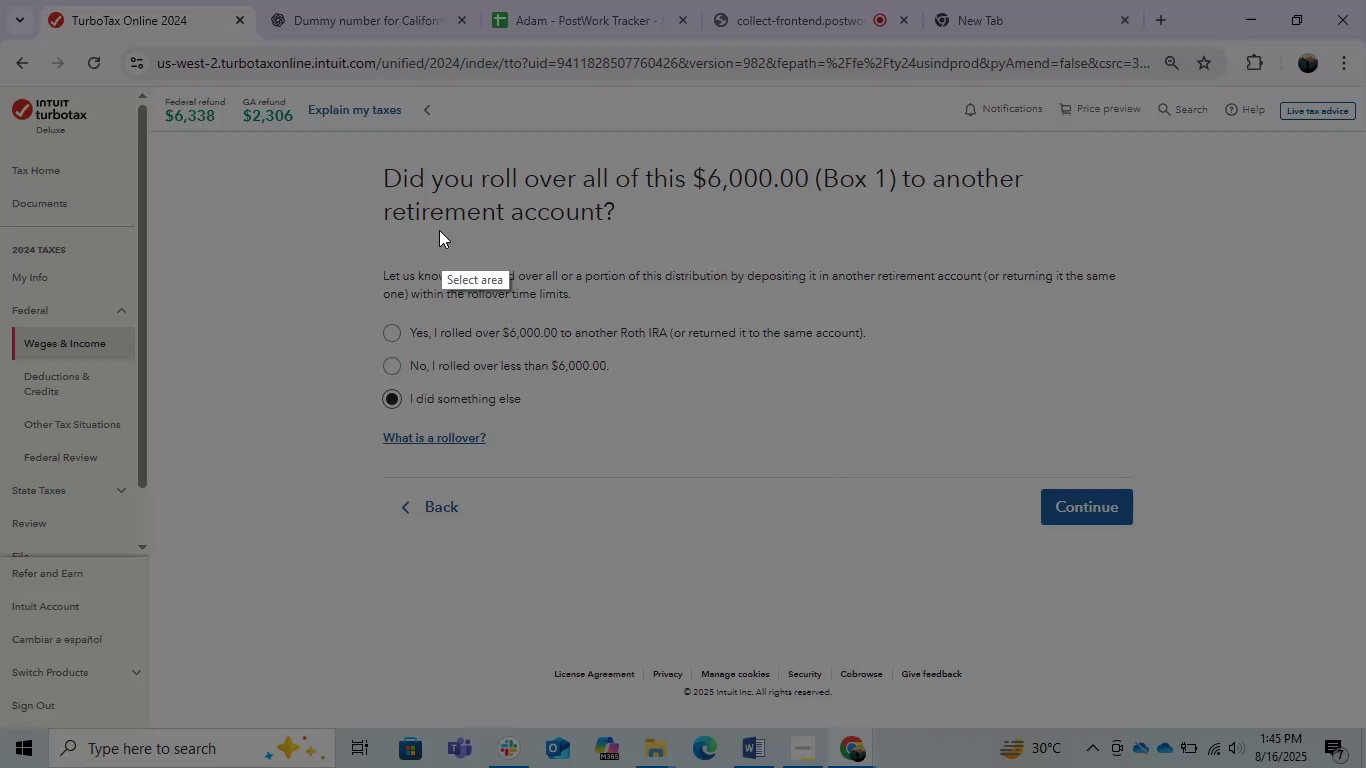 
left_click_drag(start_coordinate=[341, 117], to_coordinate=[1249, 570])
 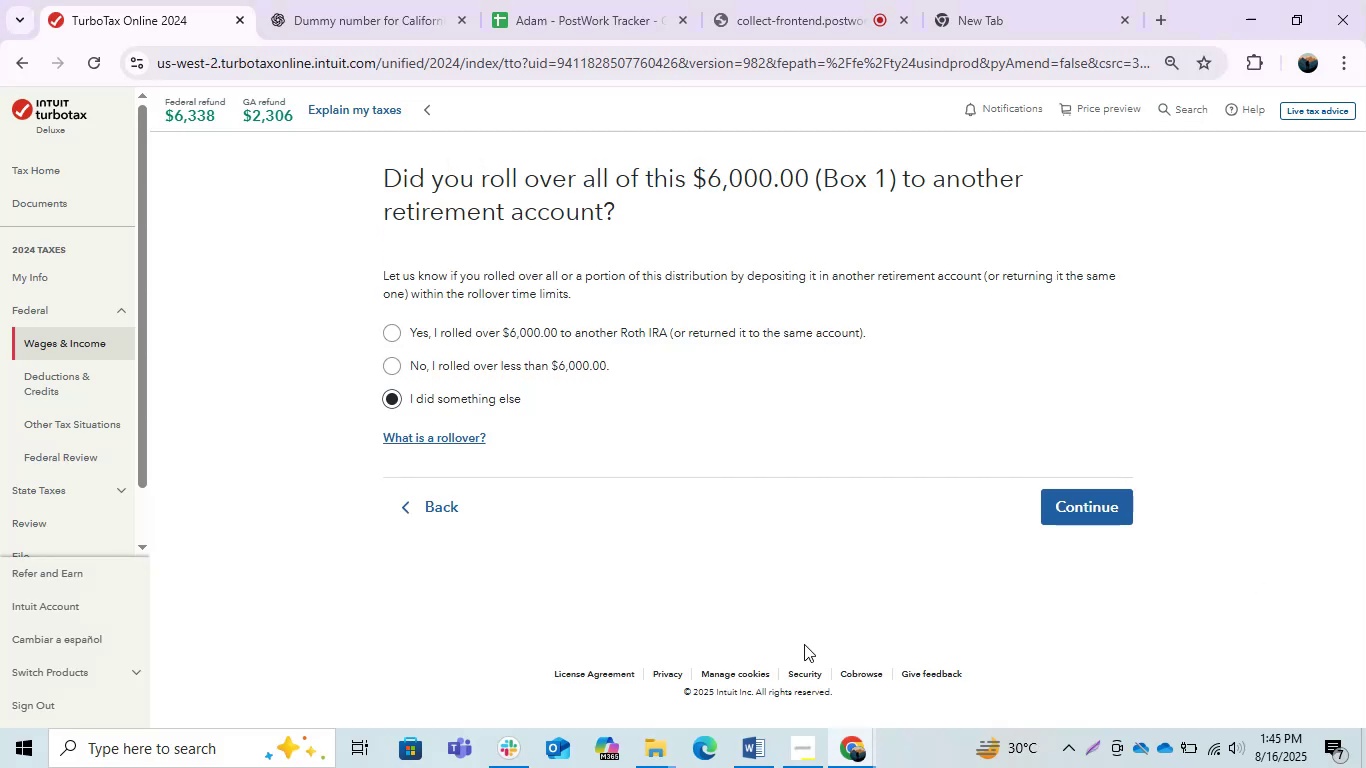 
key(Control+C)
 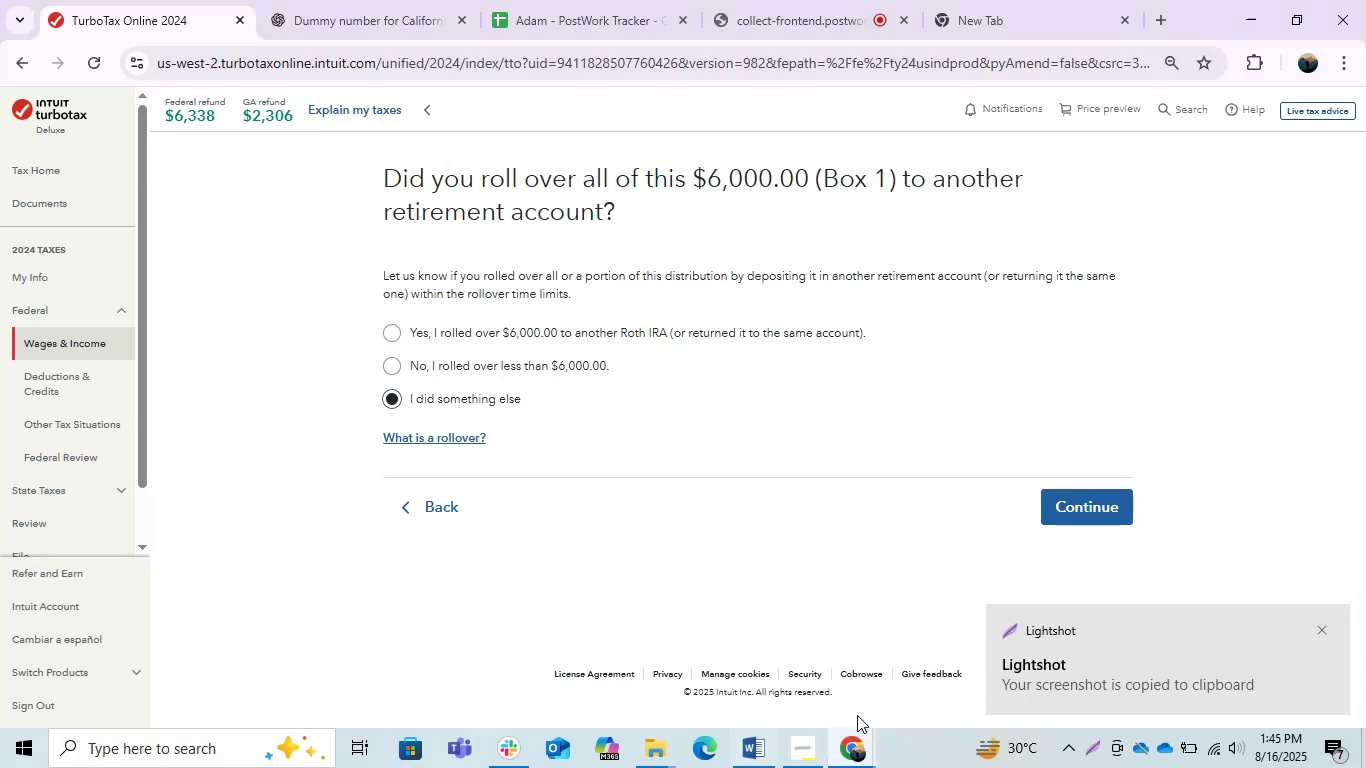 
left_click([858, 754])
 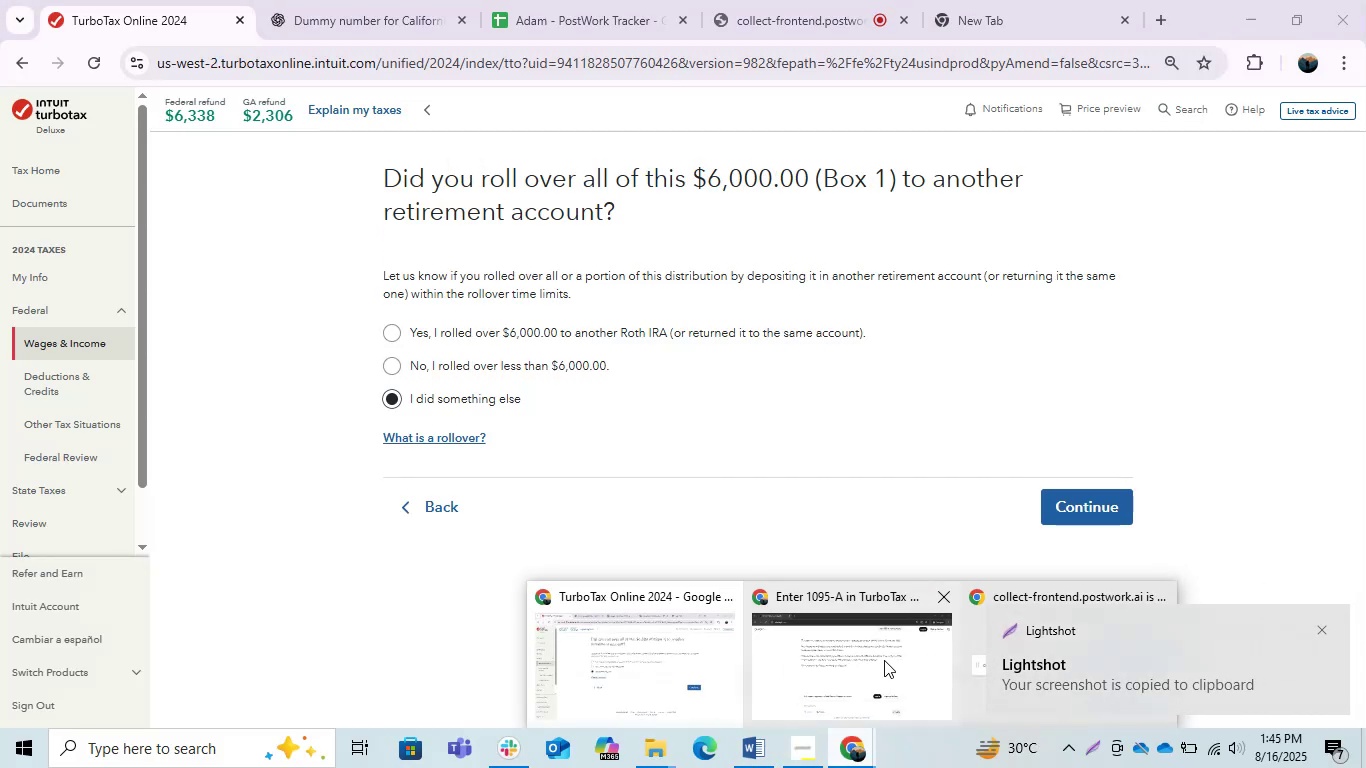 
left_click([877, 660])
 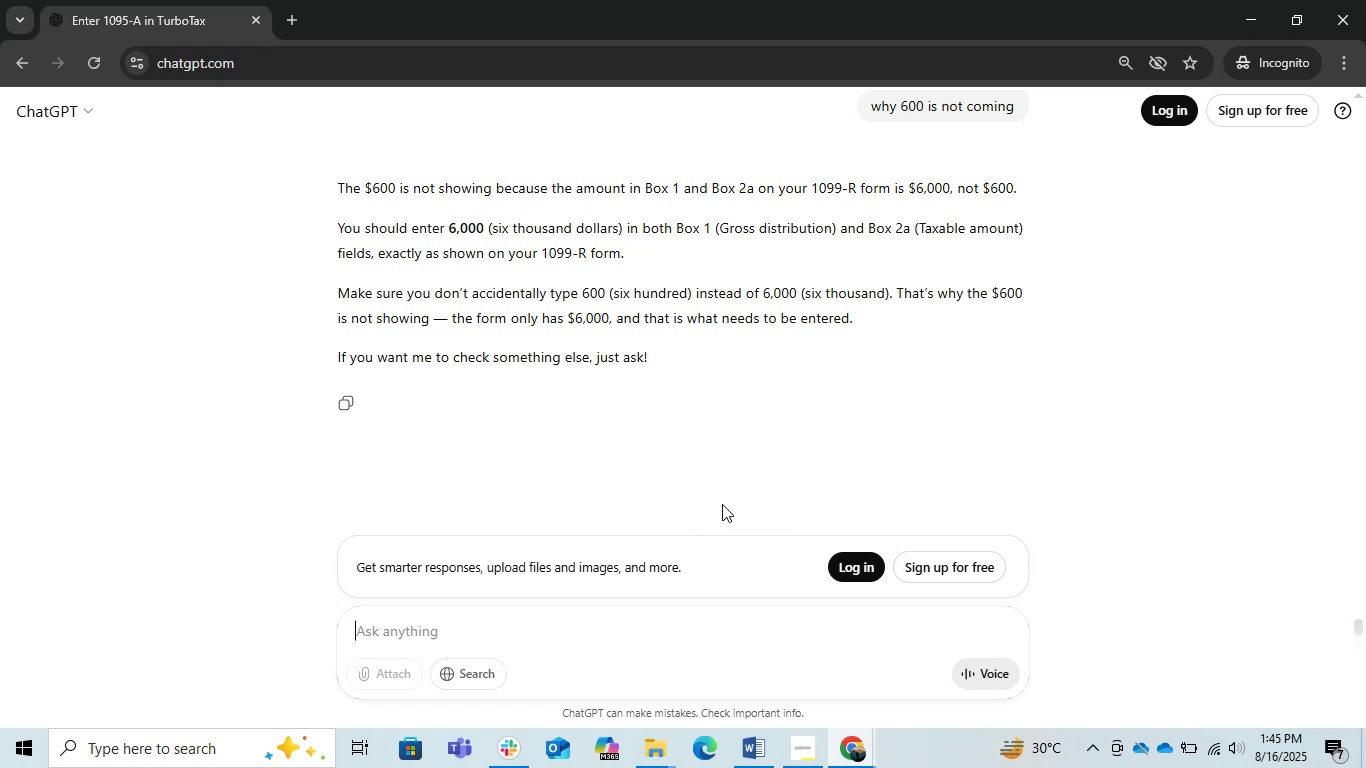 
wait(21.46)
 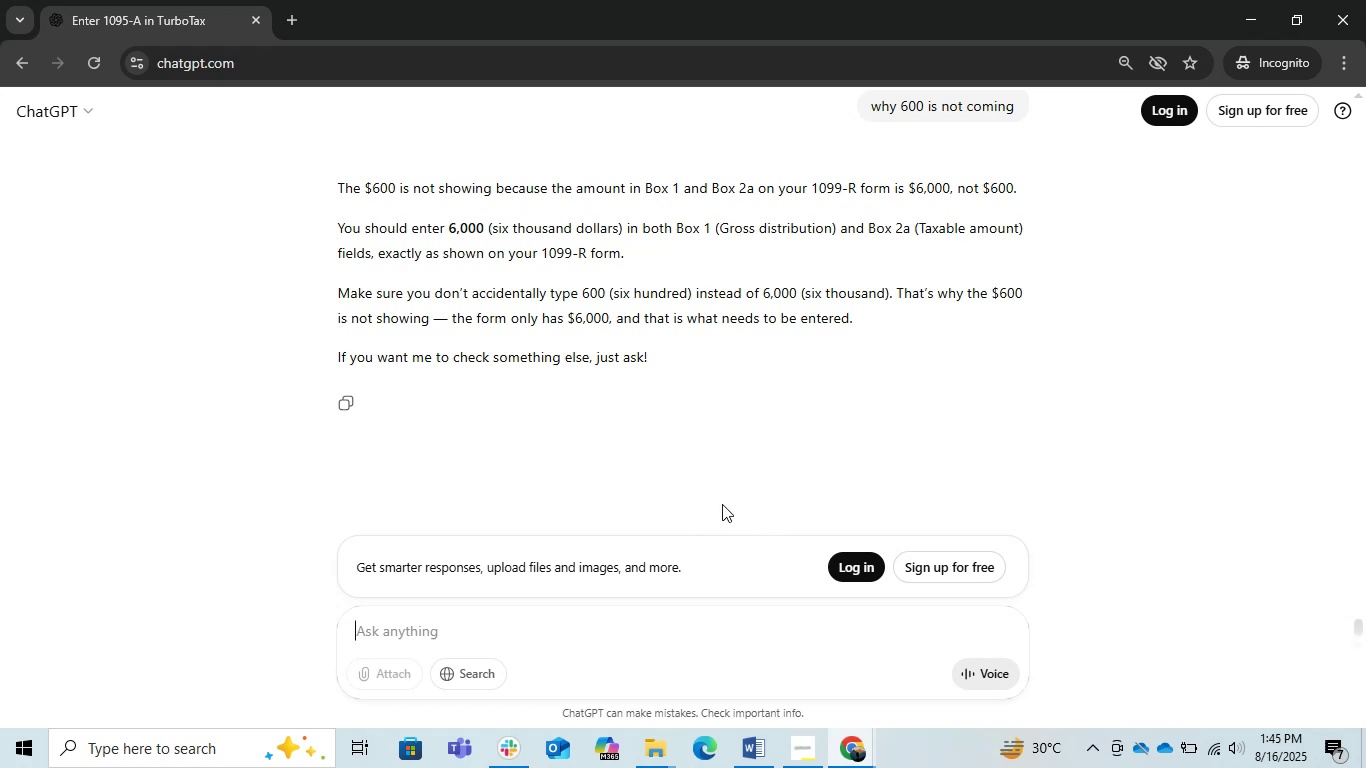 
type(bro but i get credit of 19% which is 600)
 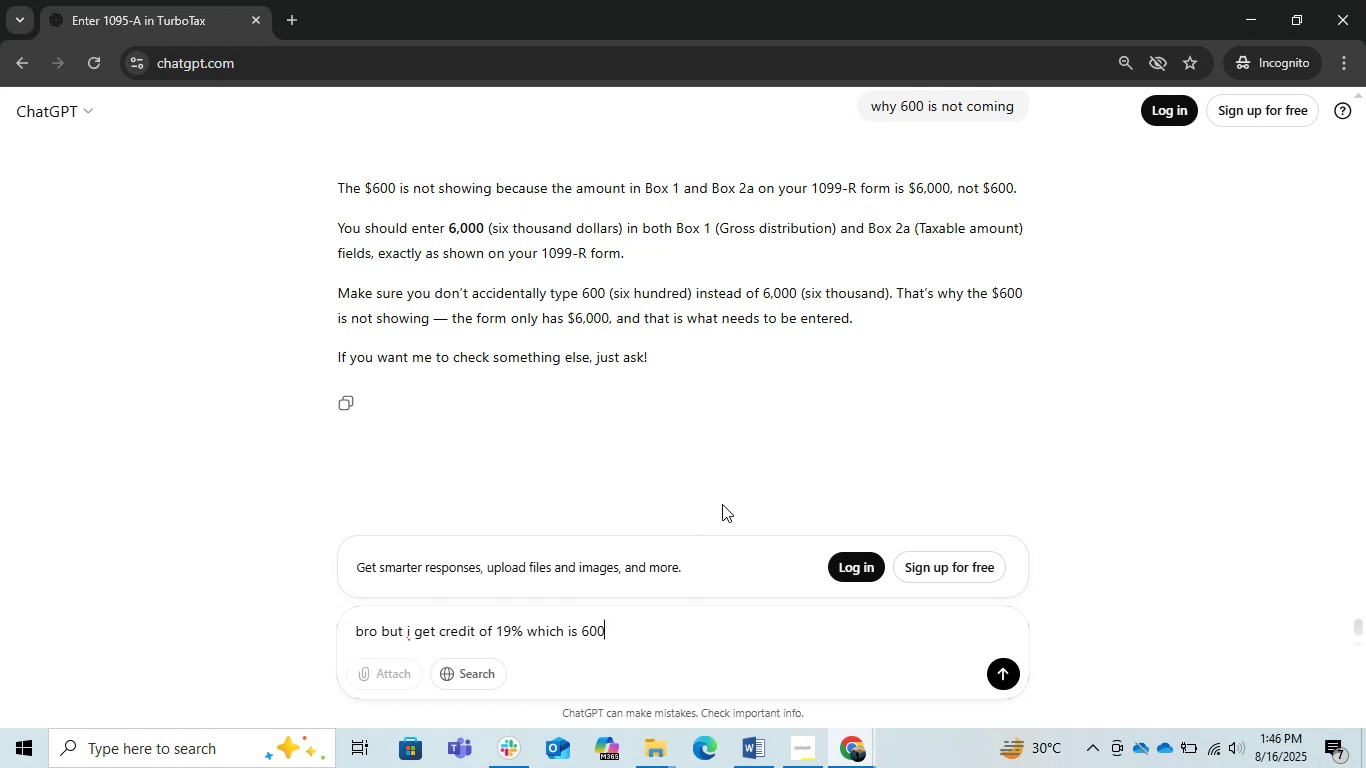 
 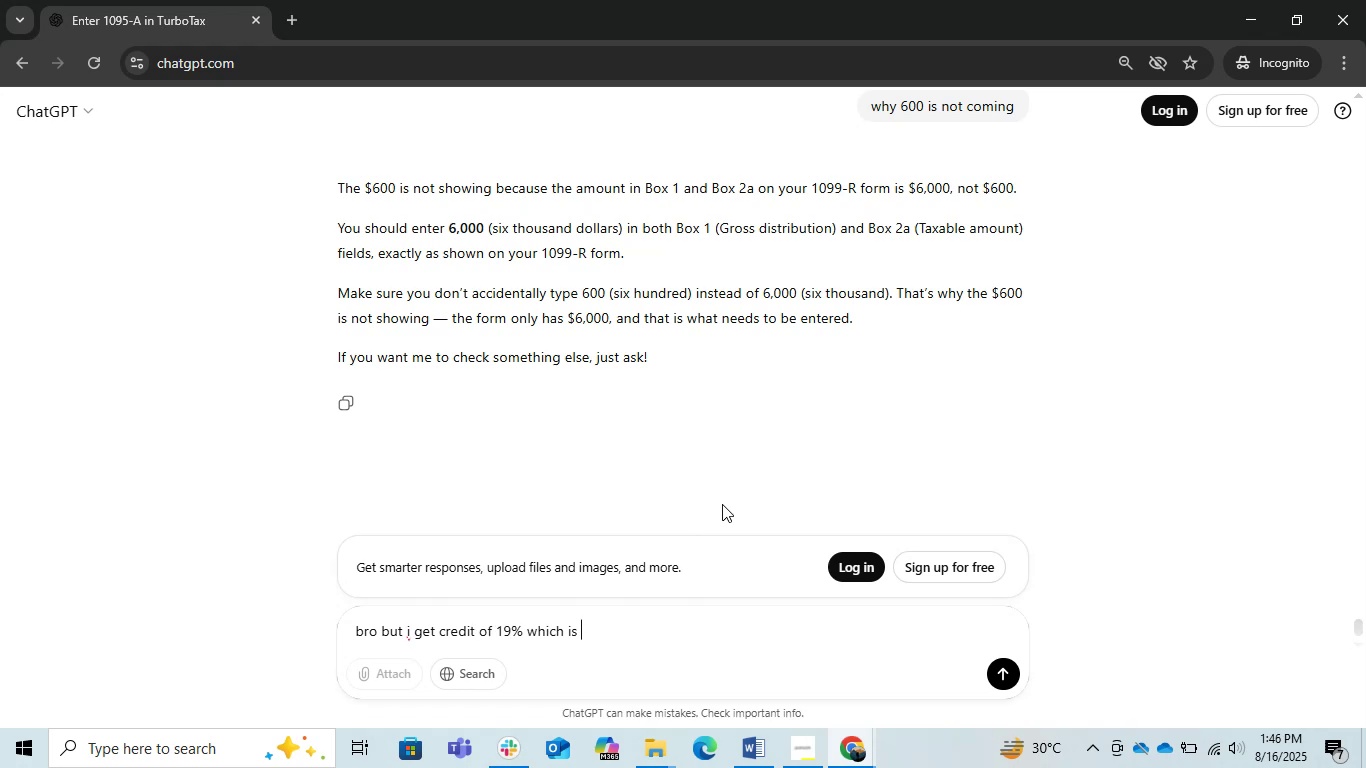 
key(Enter)
 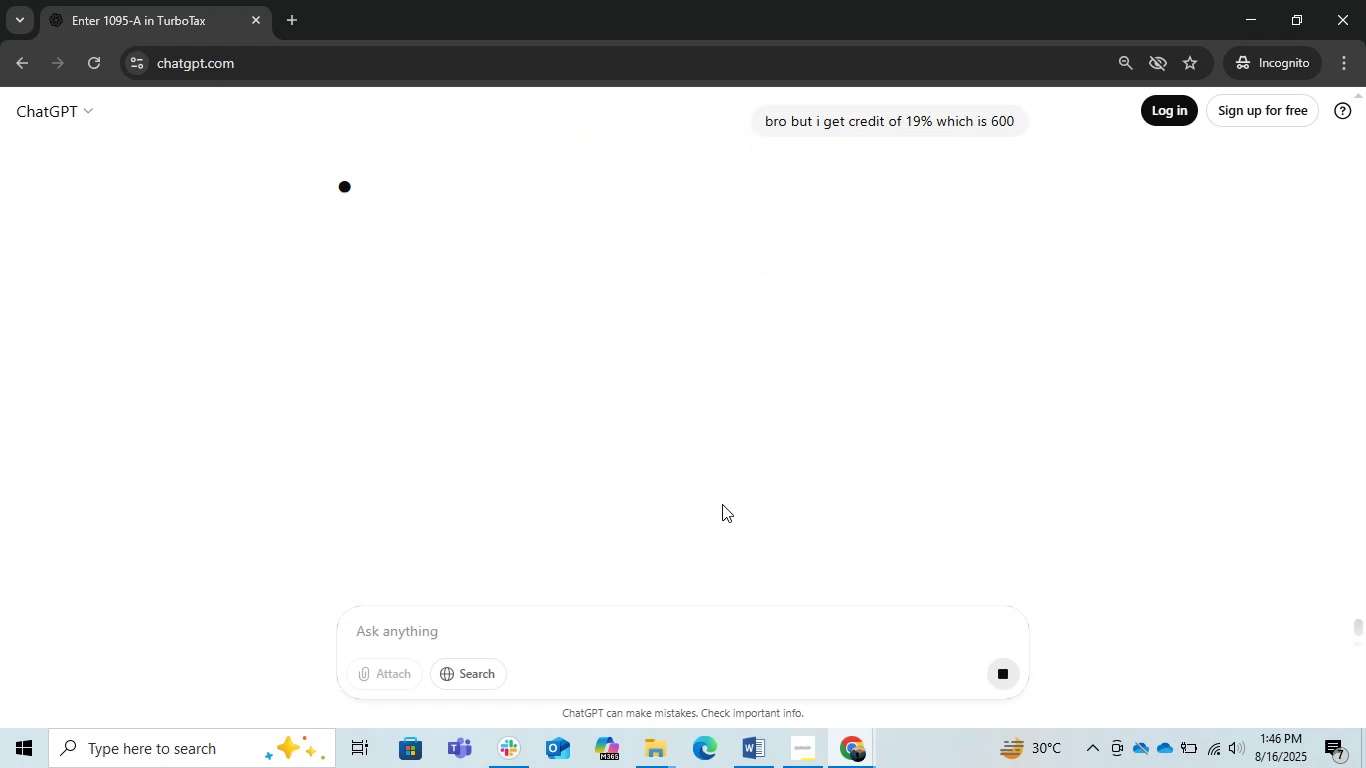 
wait(10.46)
 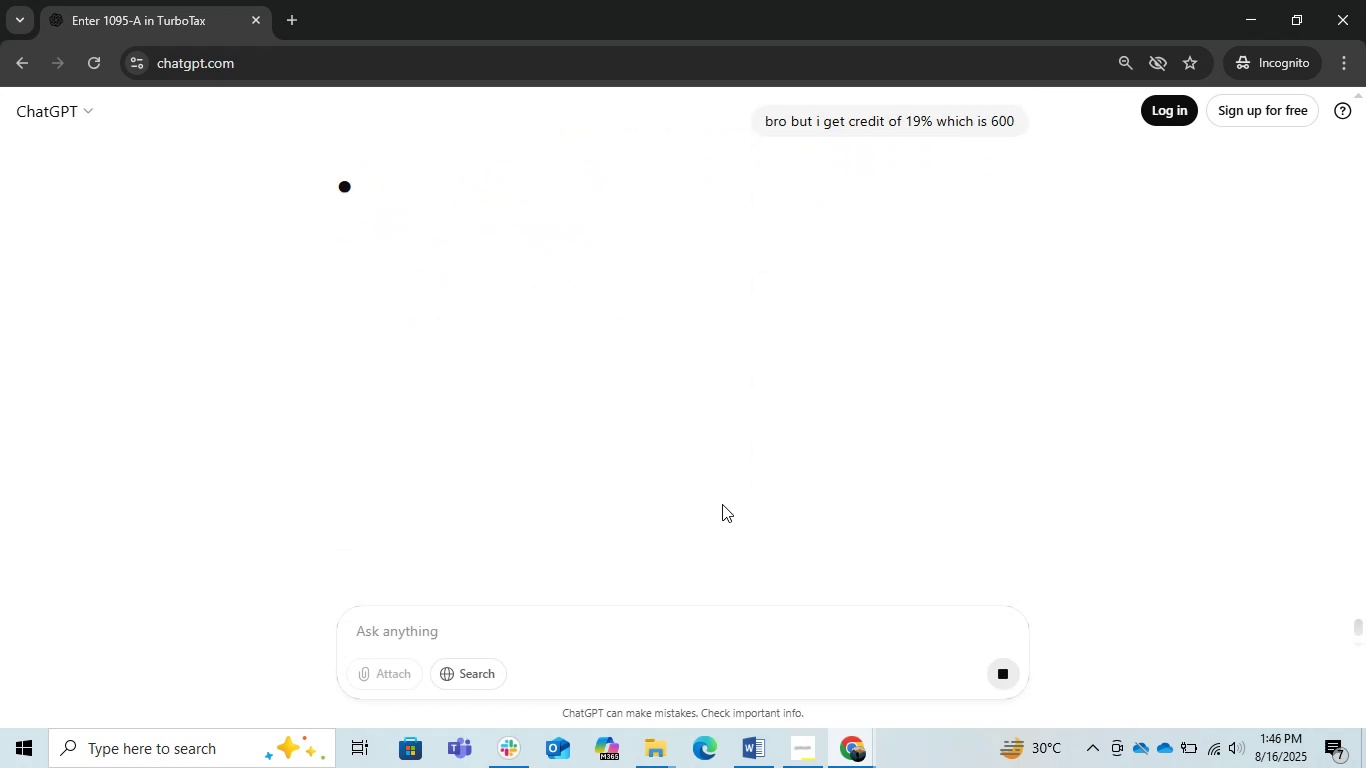 
scroll: coordinate [739, 437], scroll_direction: down, amount: 1.0
 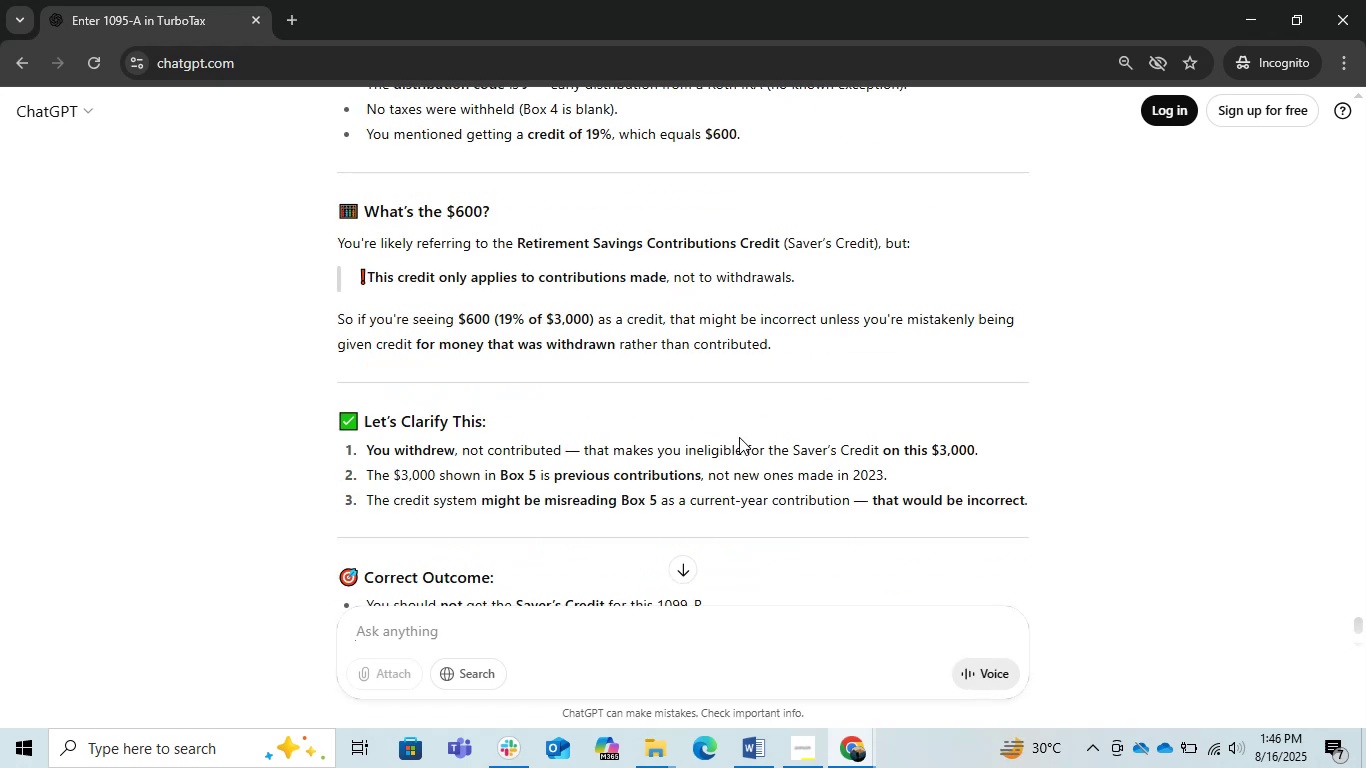 
left_click([642, 639])
 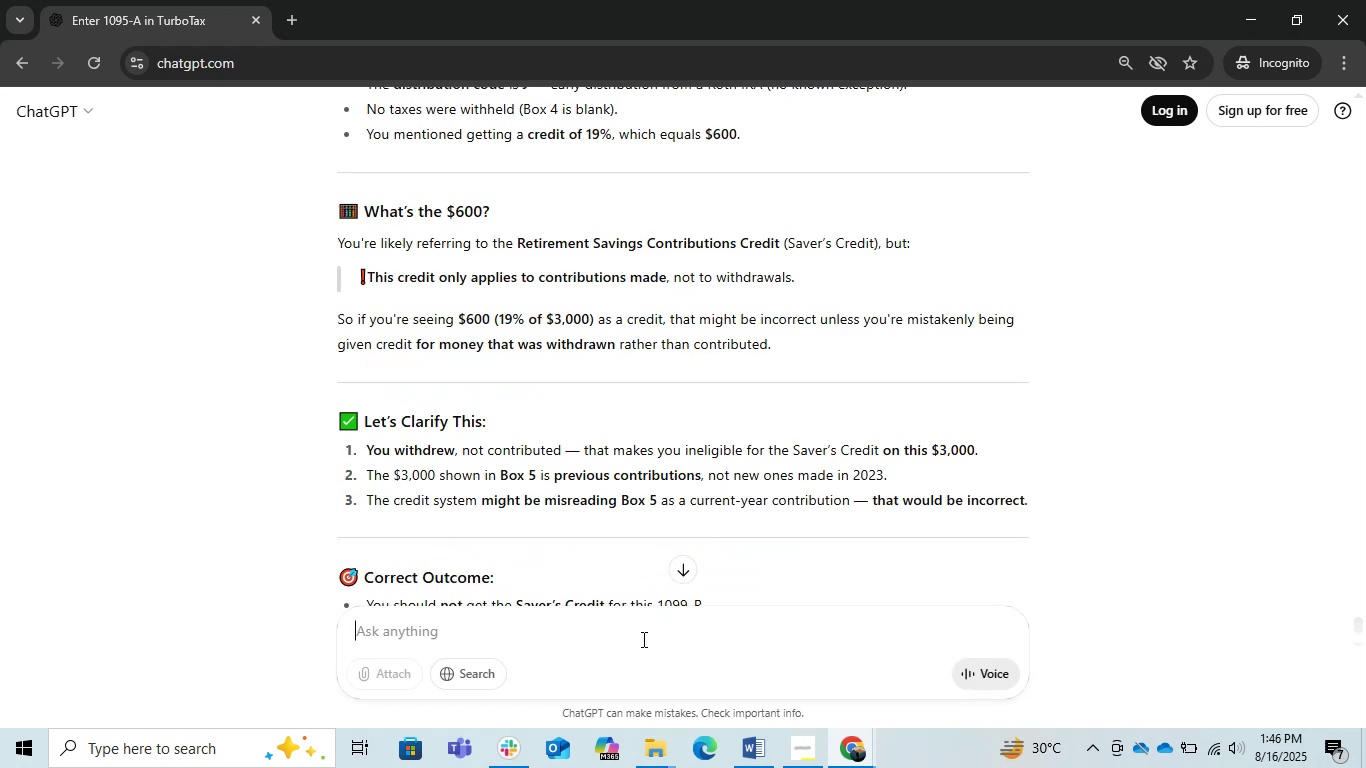 
key(Numpad1)
 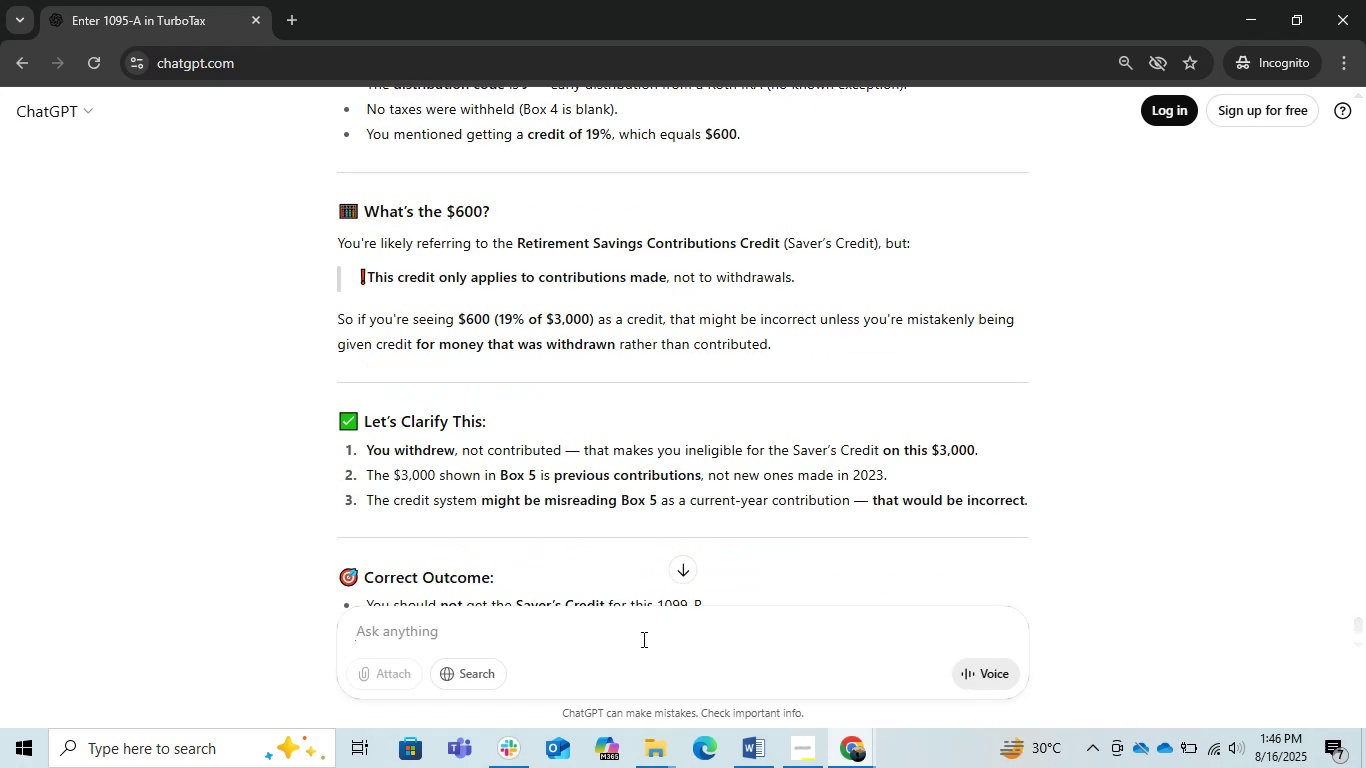 
key(Numpad0)
 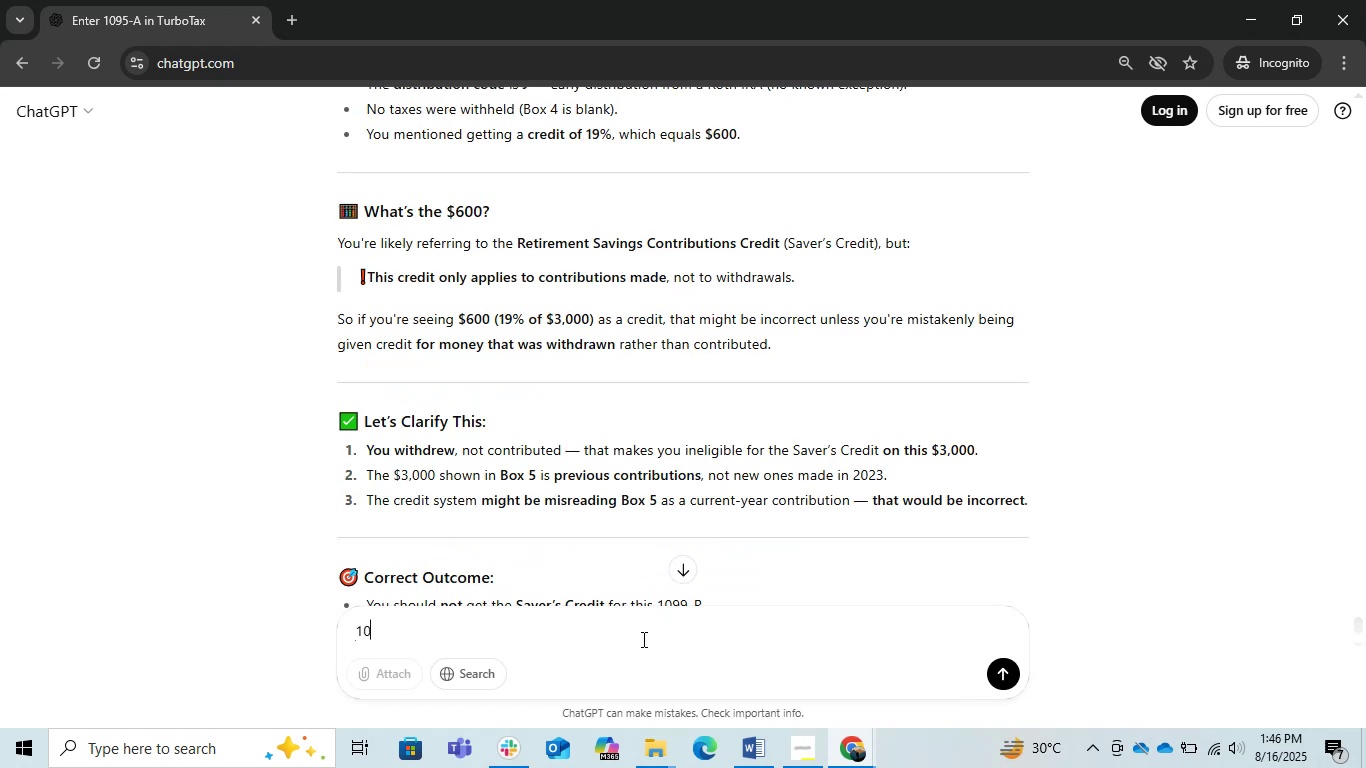 
key(Shift+5)
 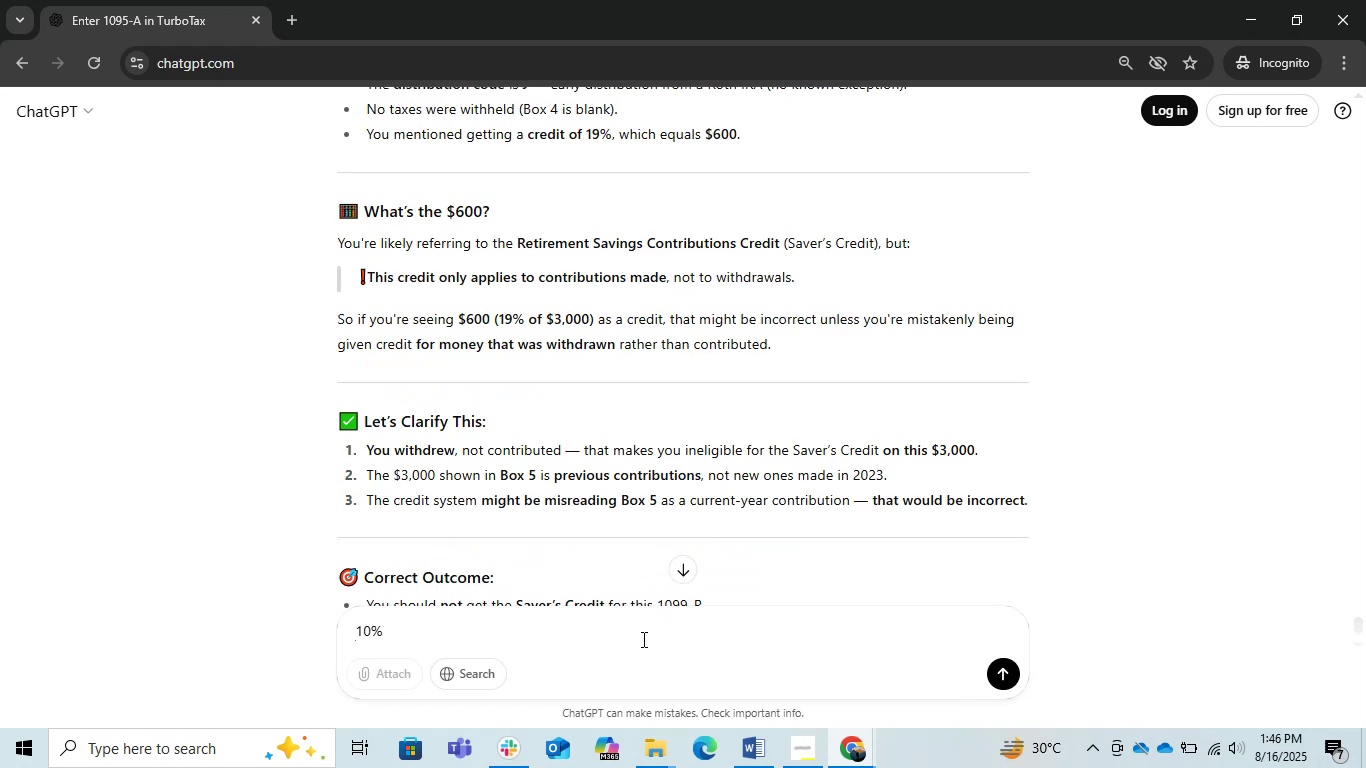 
key(Enter)
 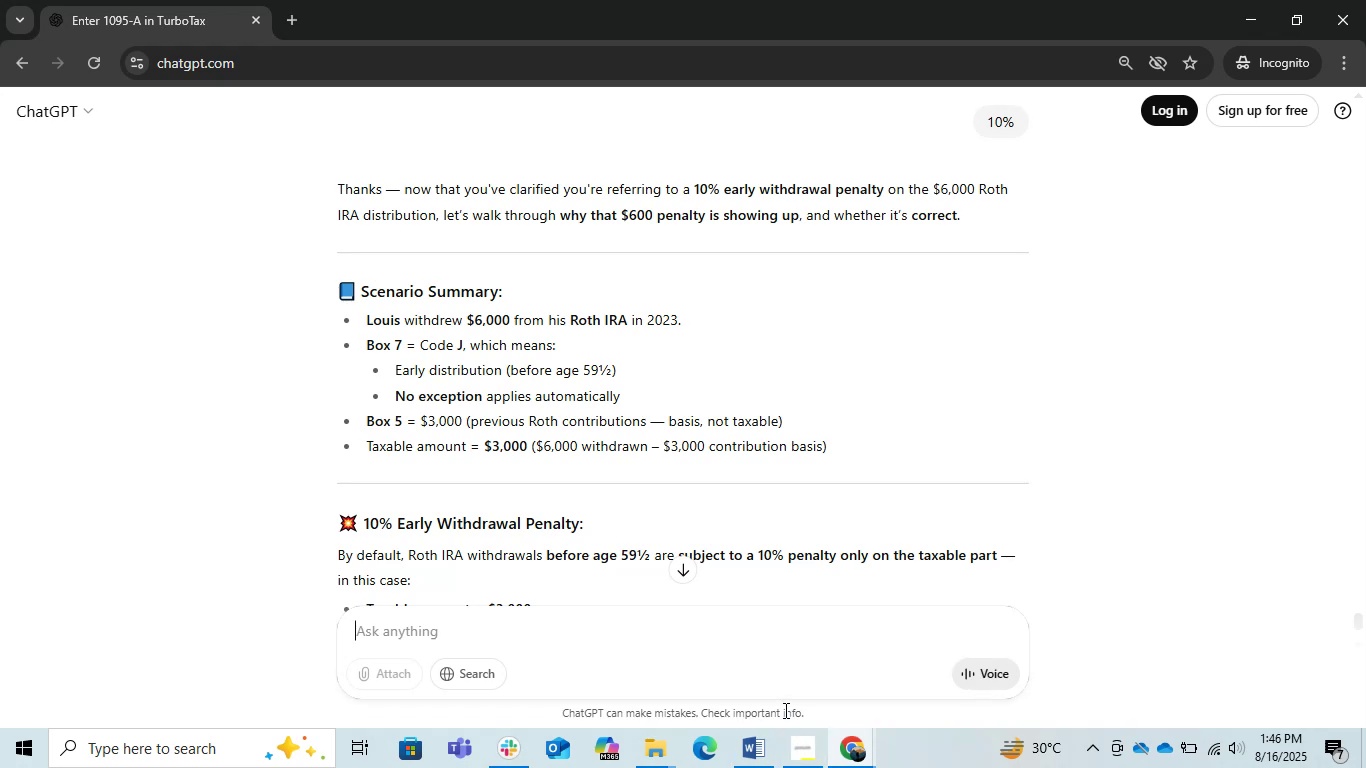 
wait(21.94)
 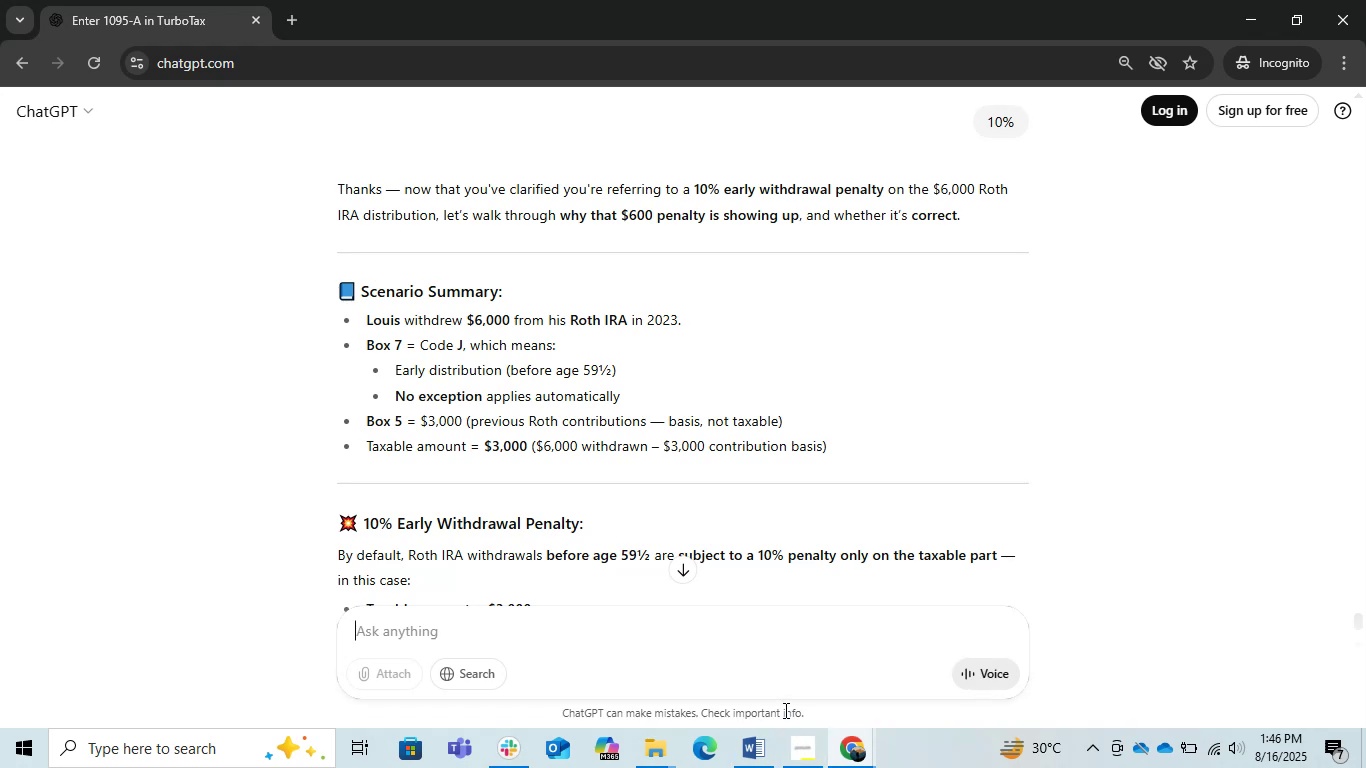 
scroll: coordinate [1217, 470], scroll_direction: down, amount: 2.0
 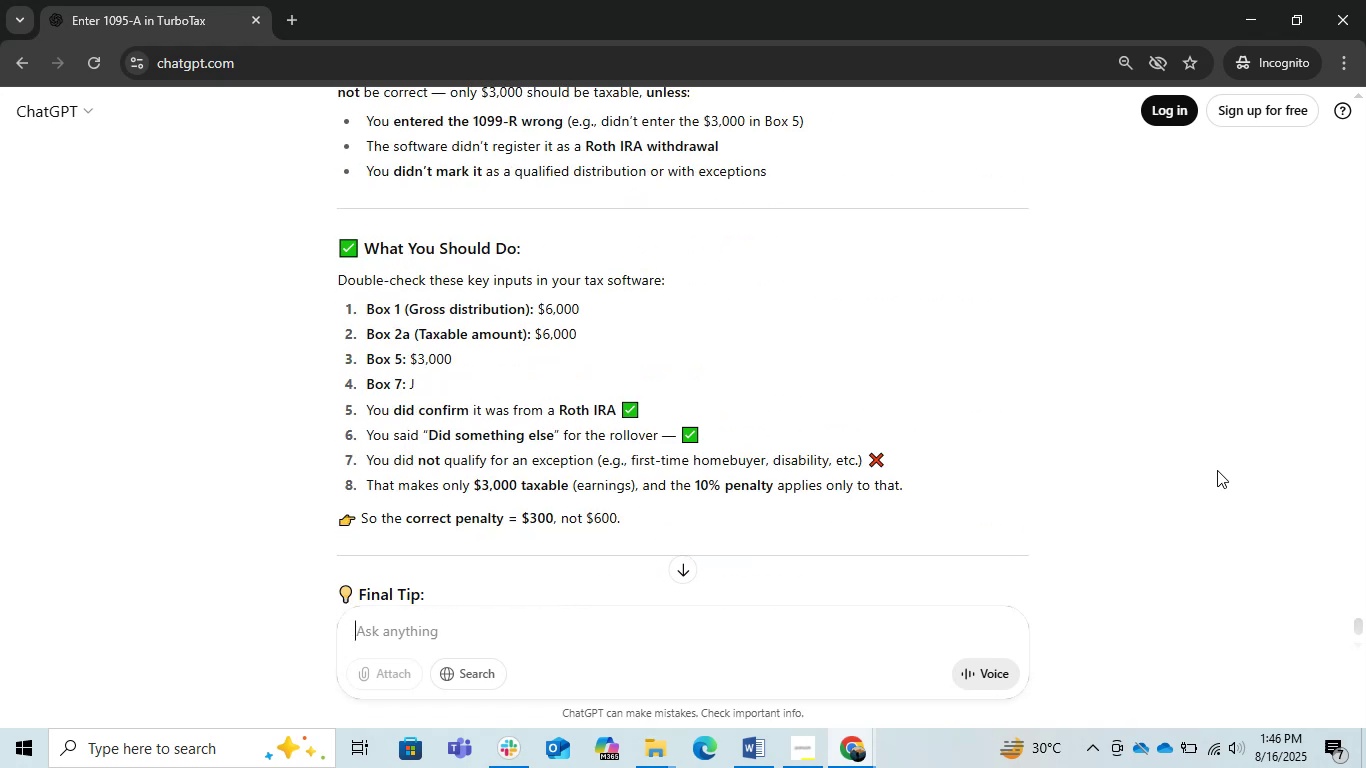 
wait(5.93)
 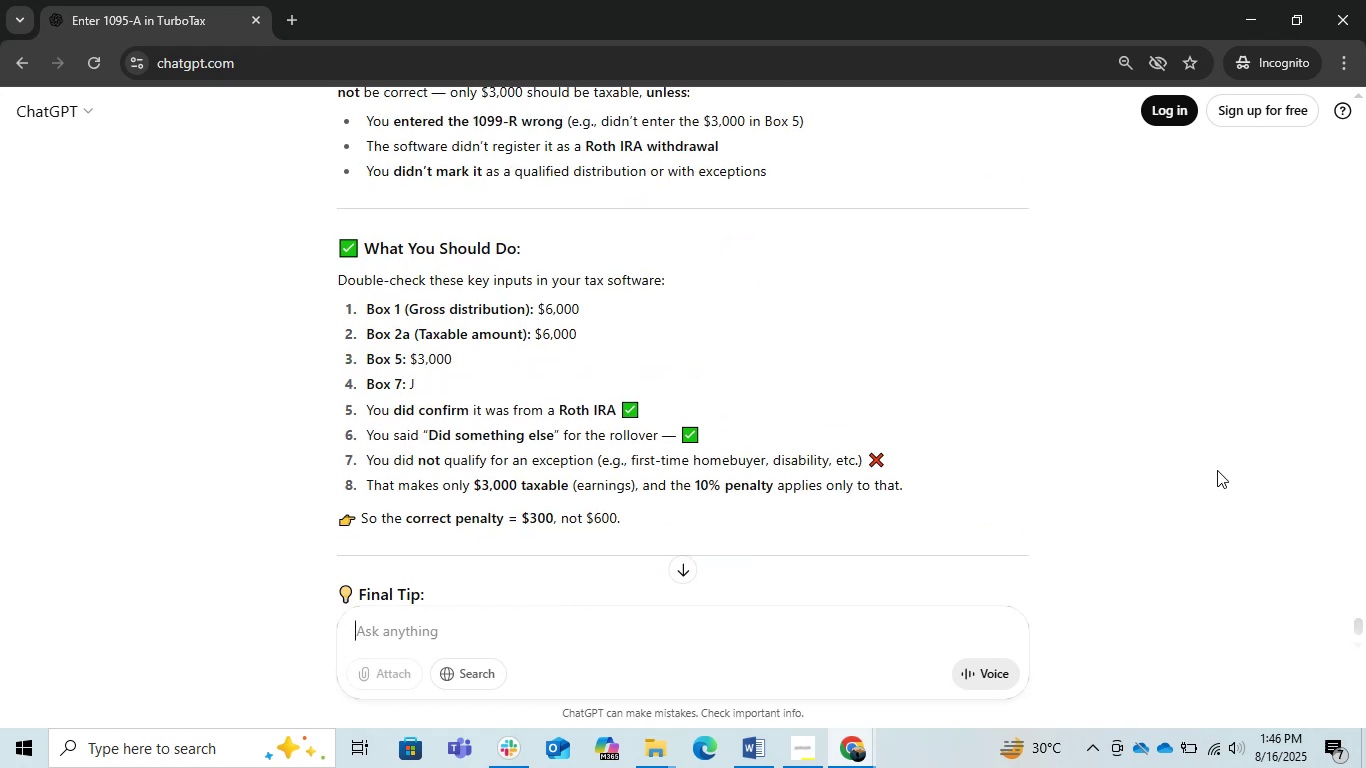 
scroll: coordinate [1217, 470], scroll_direction: down, amount: 2.0
 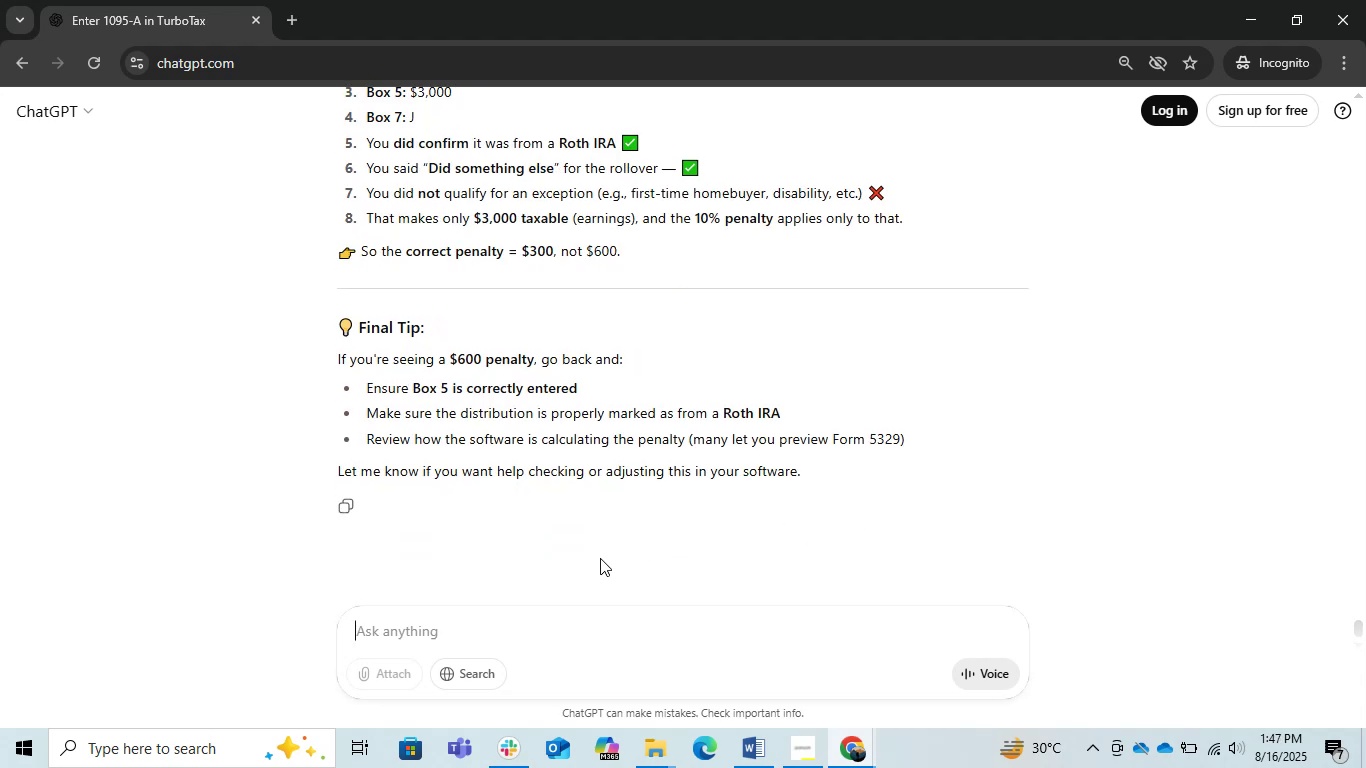 
wait(5.2)
 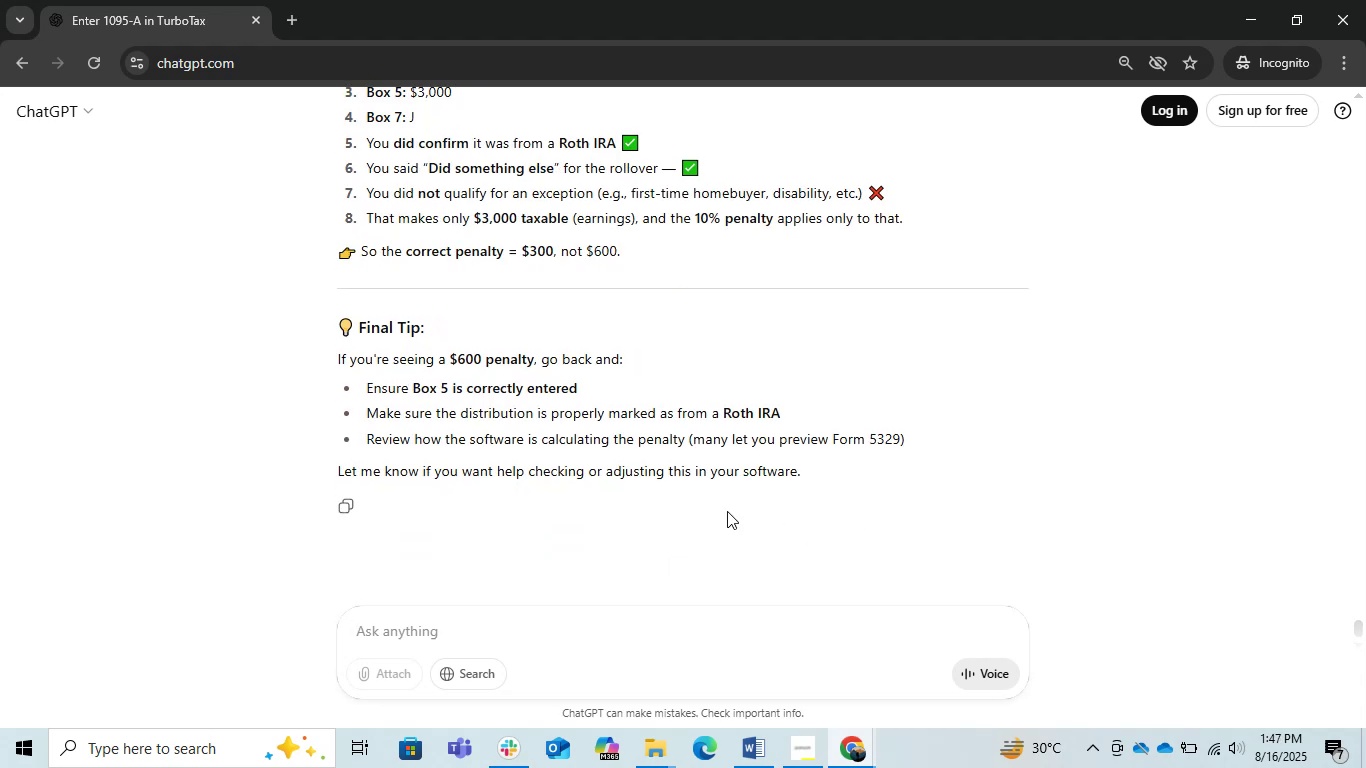 
scroll: coordinate [600, 558], scroll_direction: up, amount: 3.0
 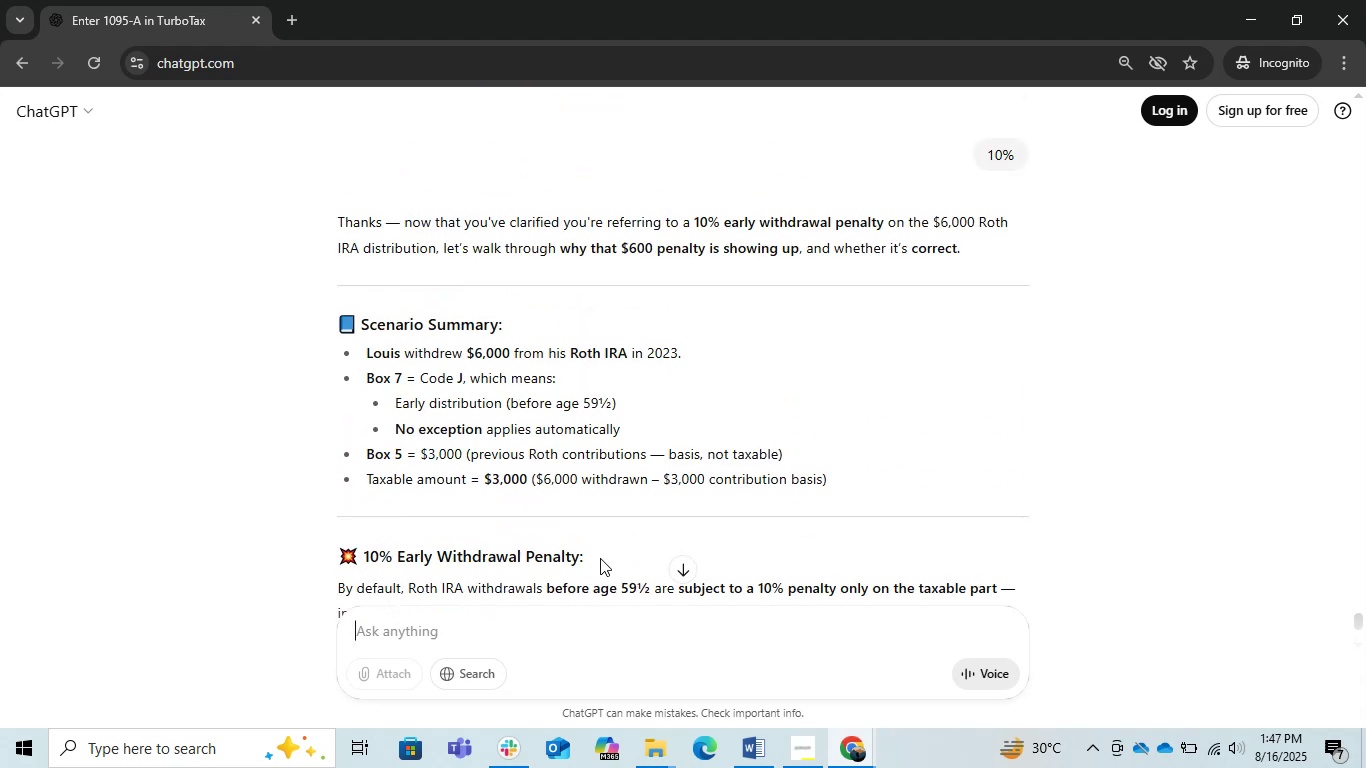 
scroll: coordinate [600, 558], scroll_direction: down, amount: 4.0
 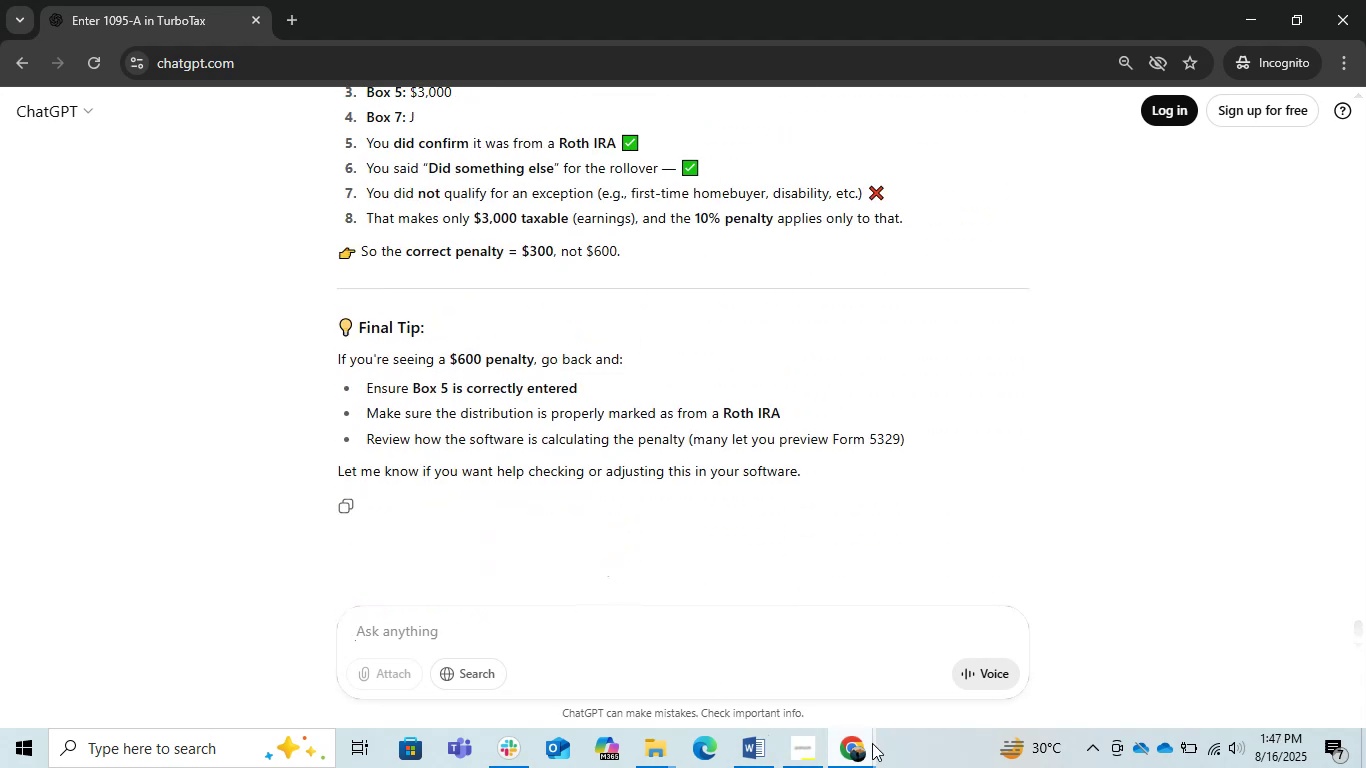 
left_click([859, 747])
 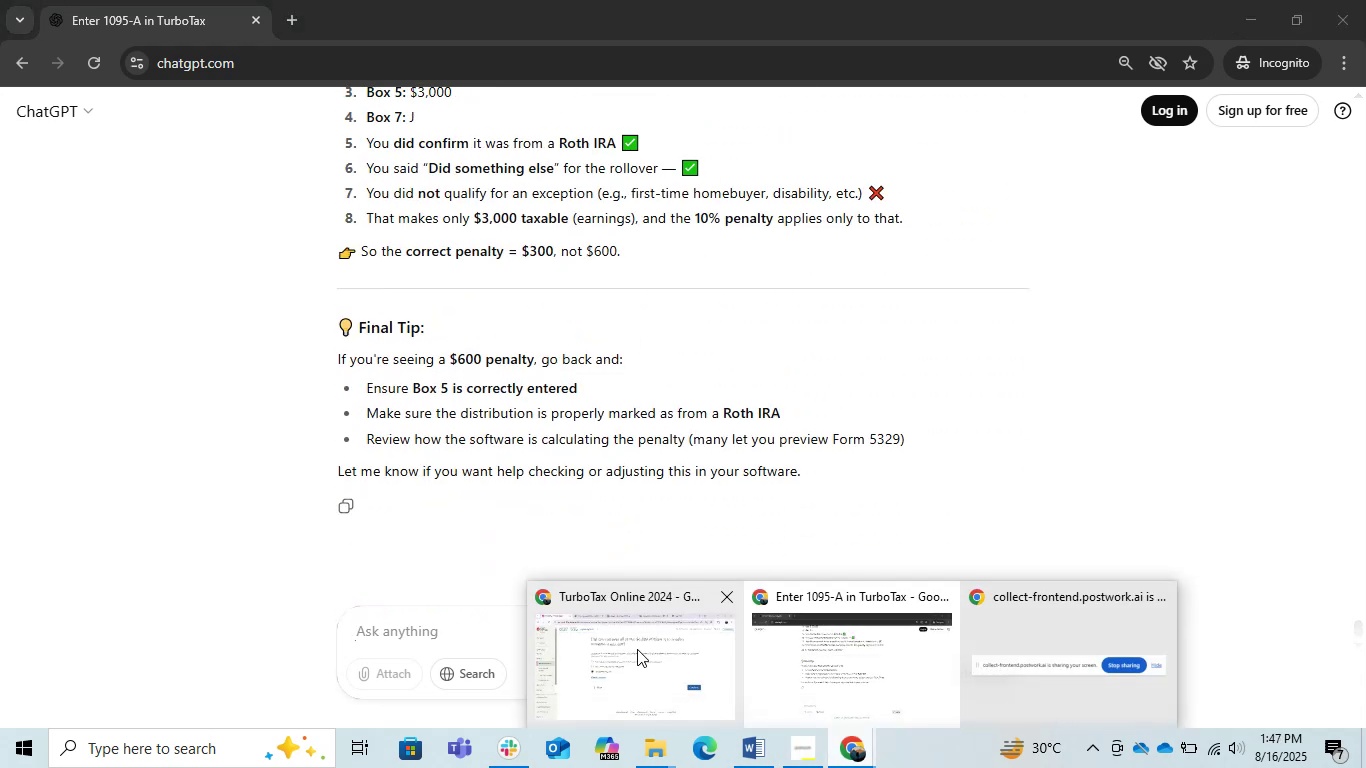 
double_click([633, 649])
 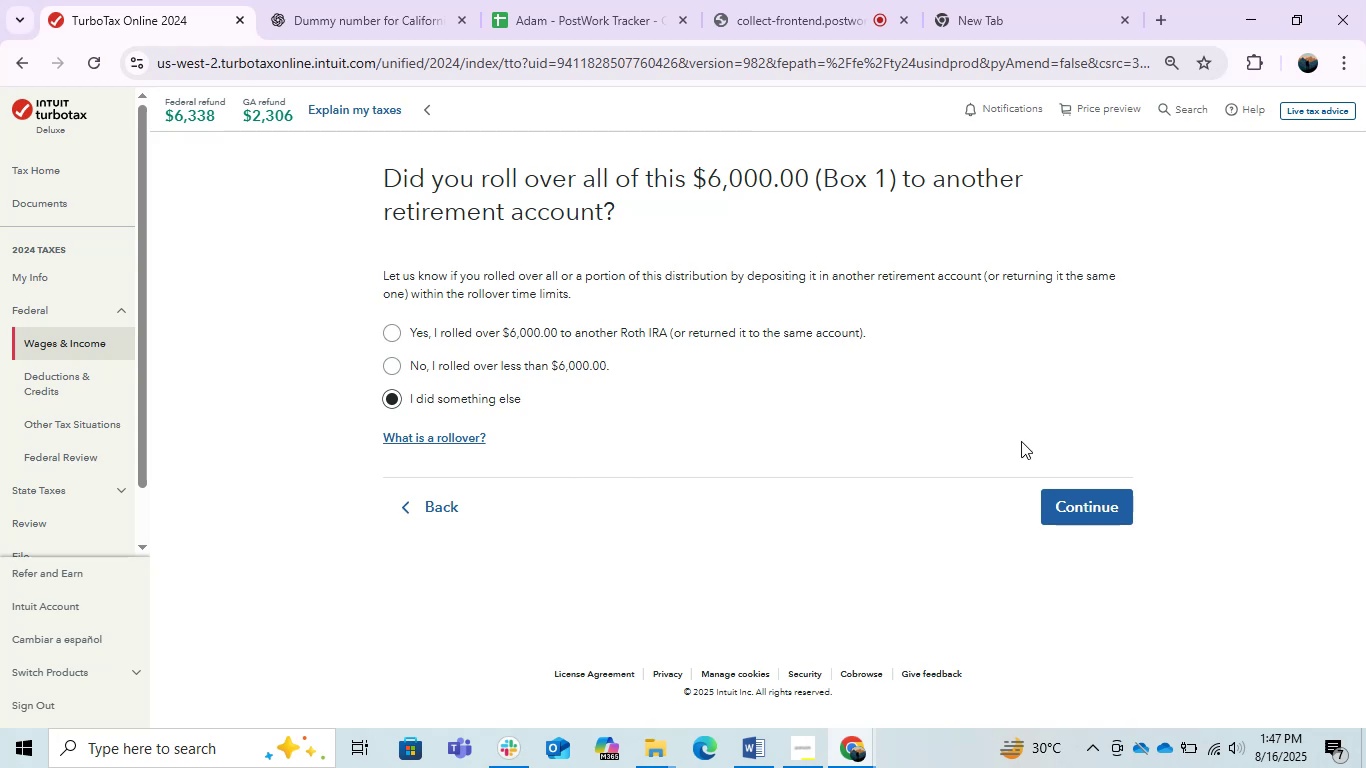 
left_click([1076, 501])
 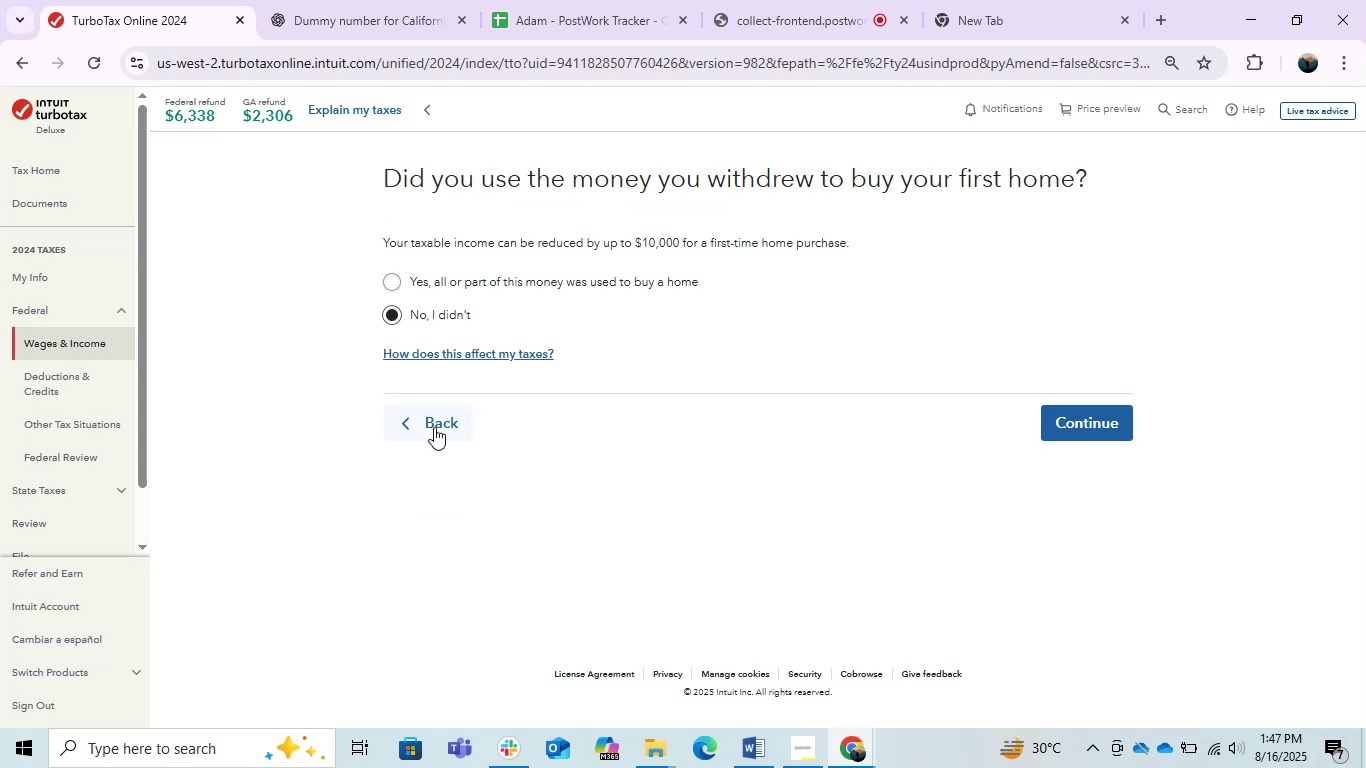 
wait(5.78)
 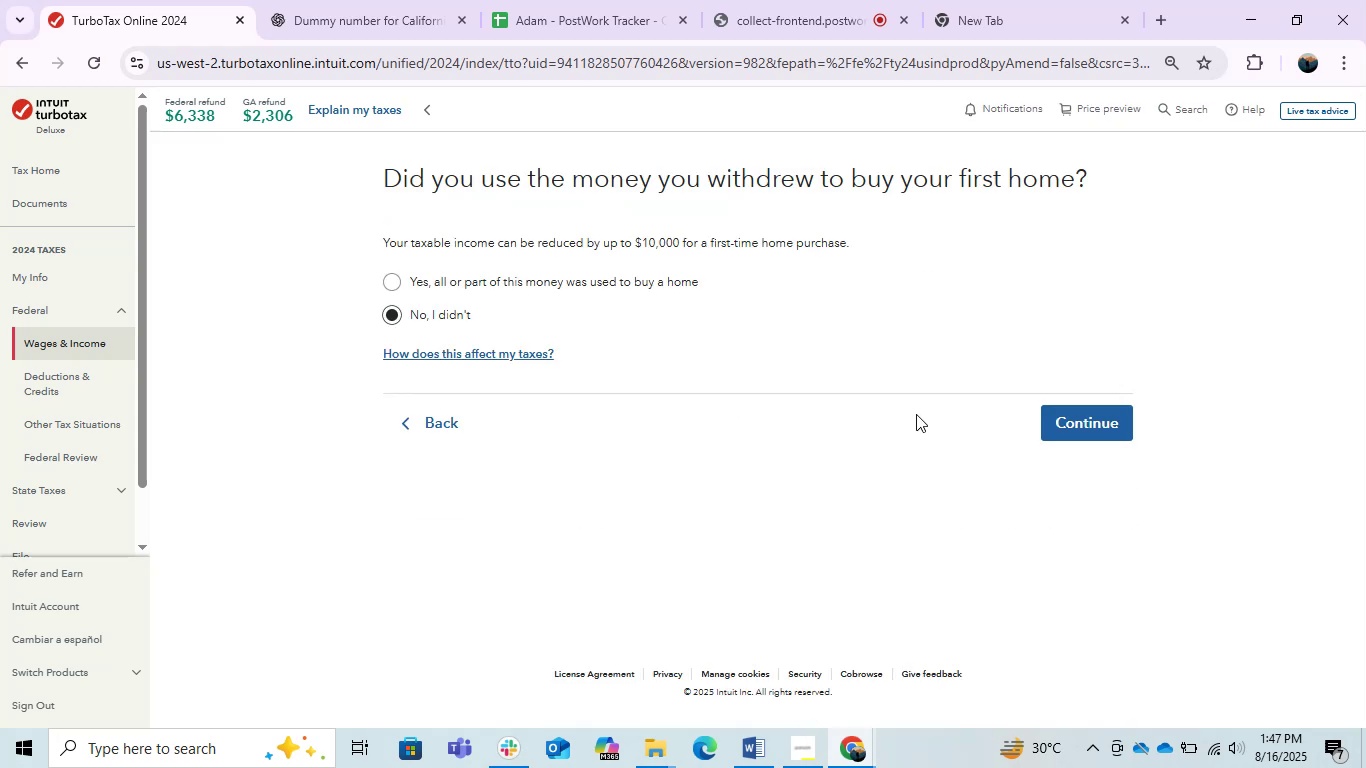 
left_click([434, 427])
 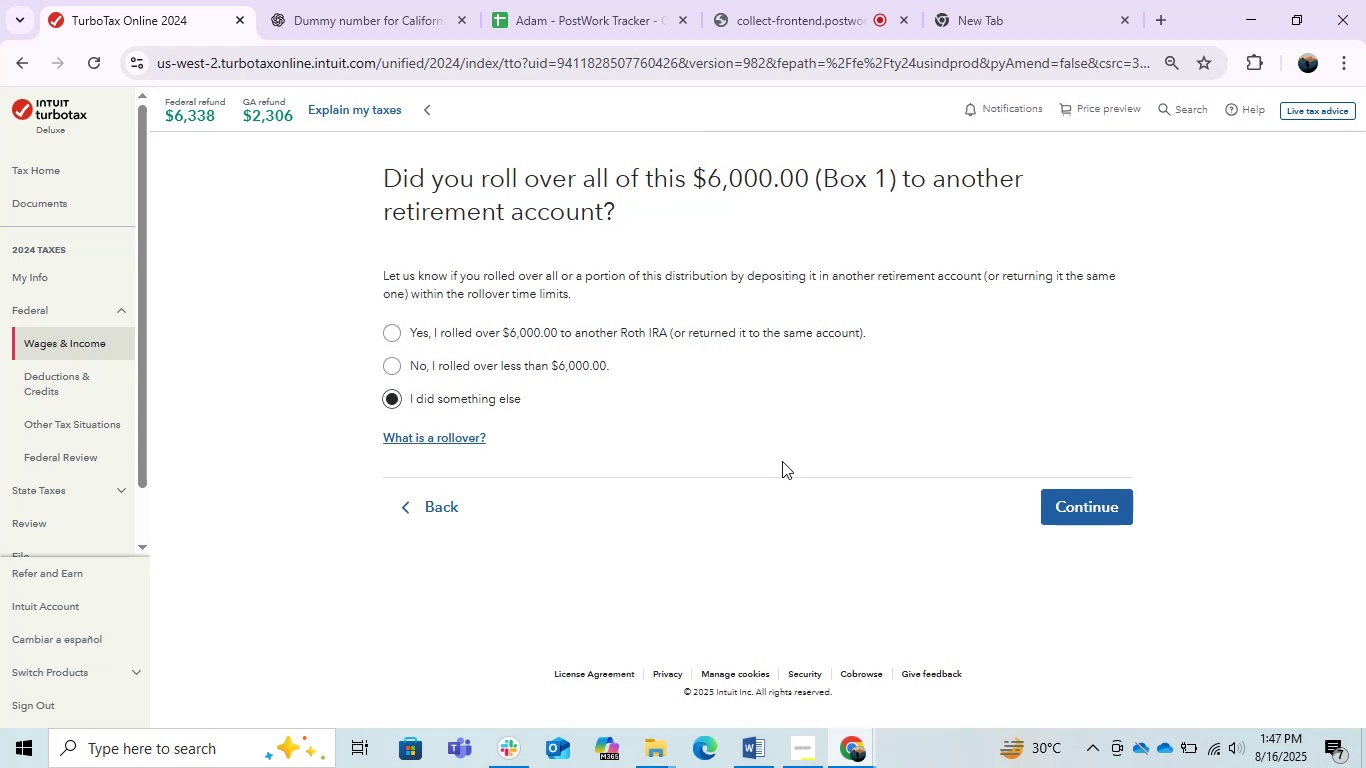 
key(PrintScreen)
 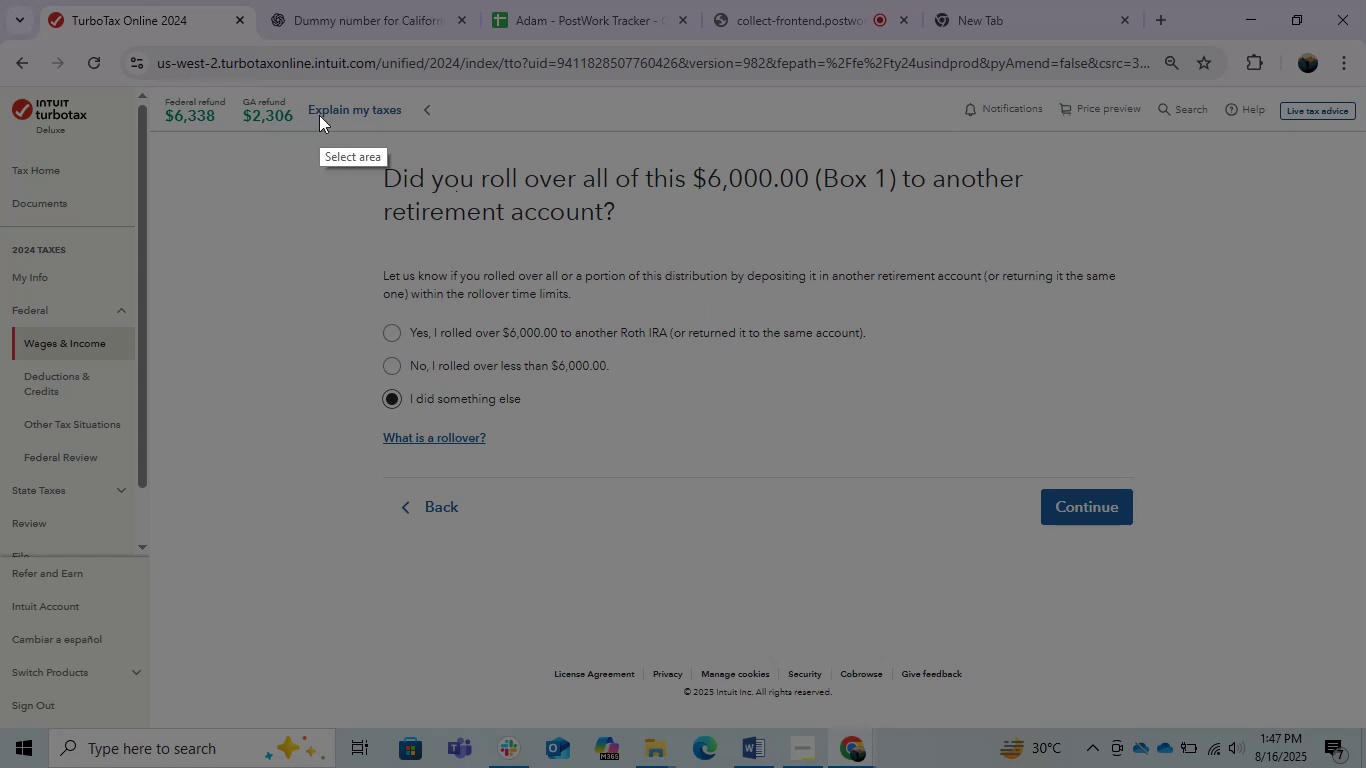 
left_click_drag(start_coordinate=[332, 138], to_coordinate=[1180, 629])
 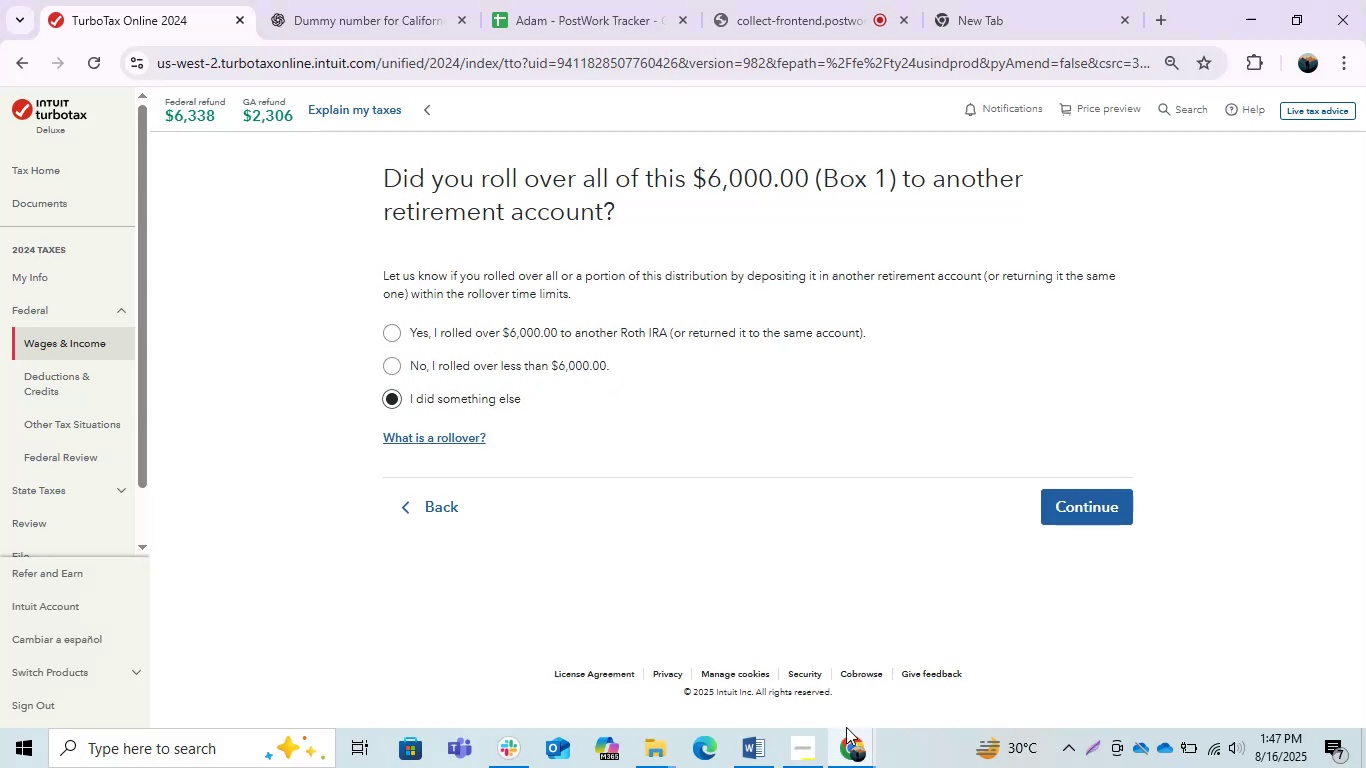 
key(Control+C)
 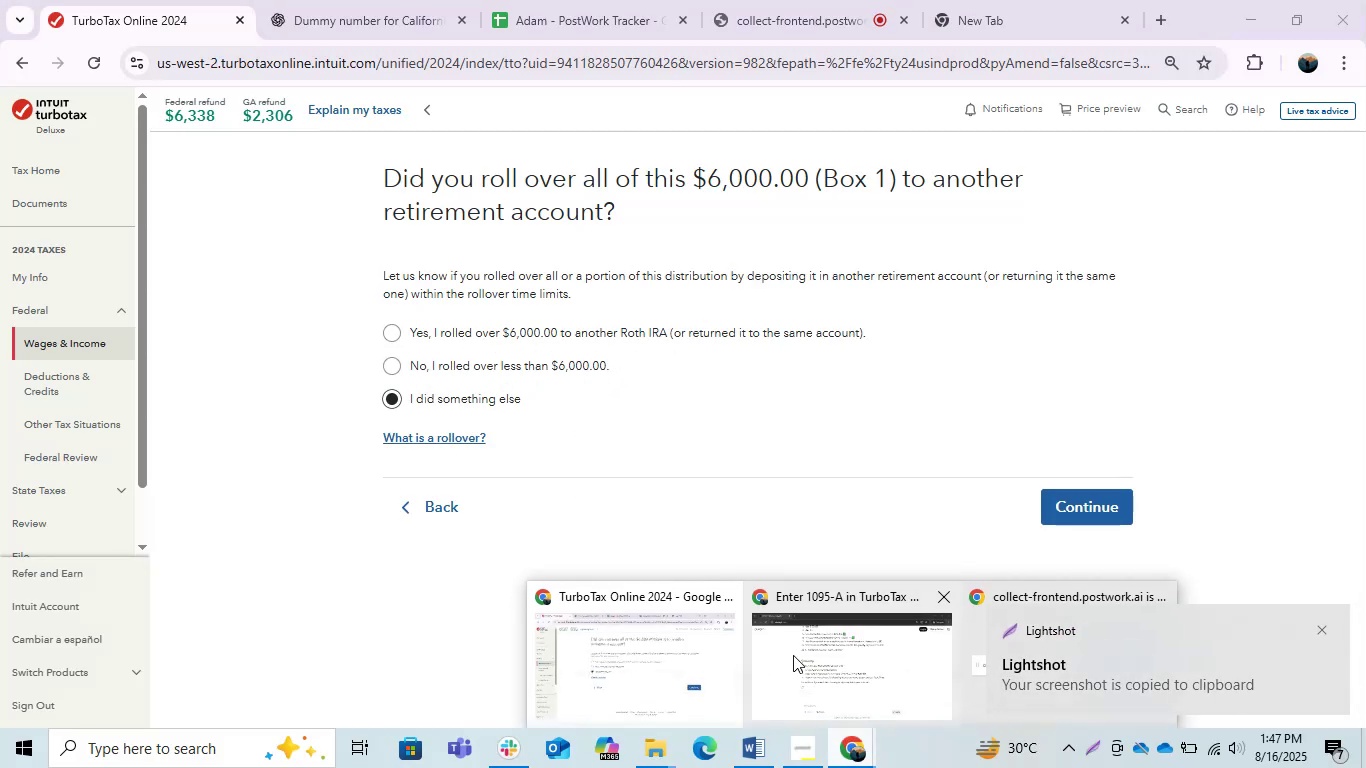 
left_click([867, 659])
 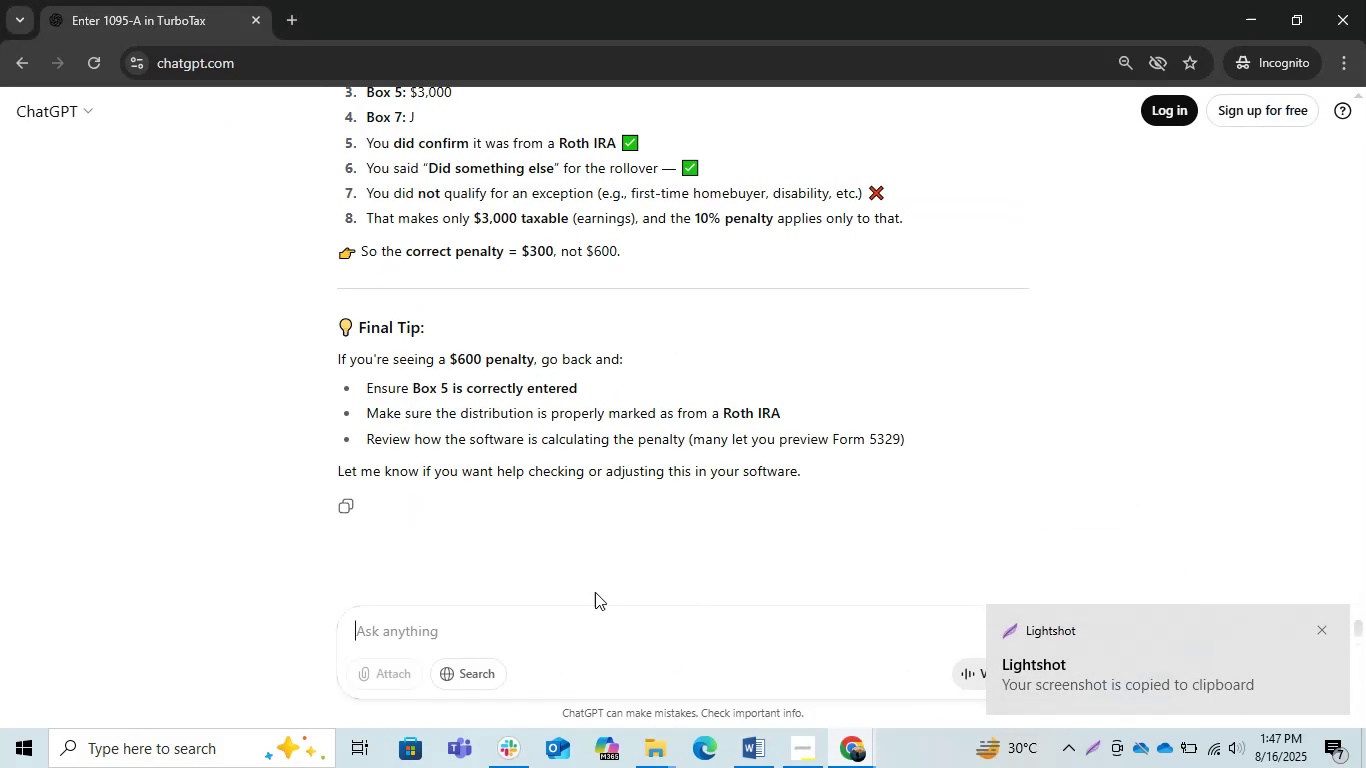 
key(Control+ControlLeft)
 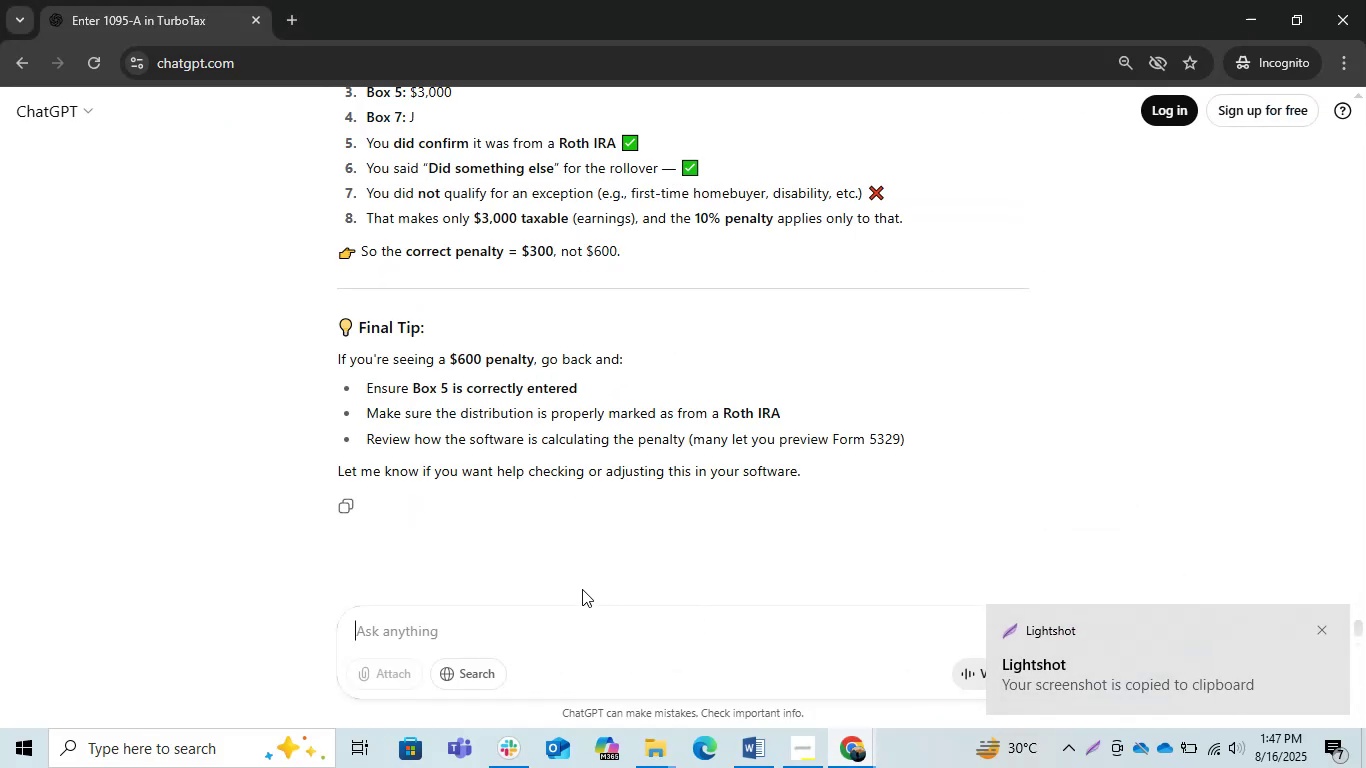 
key(Control+V)
 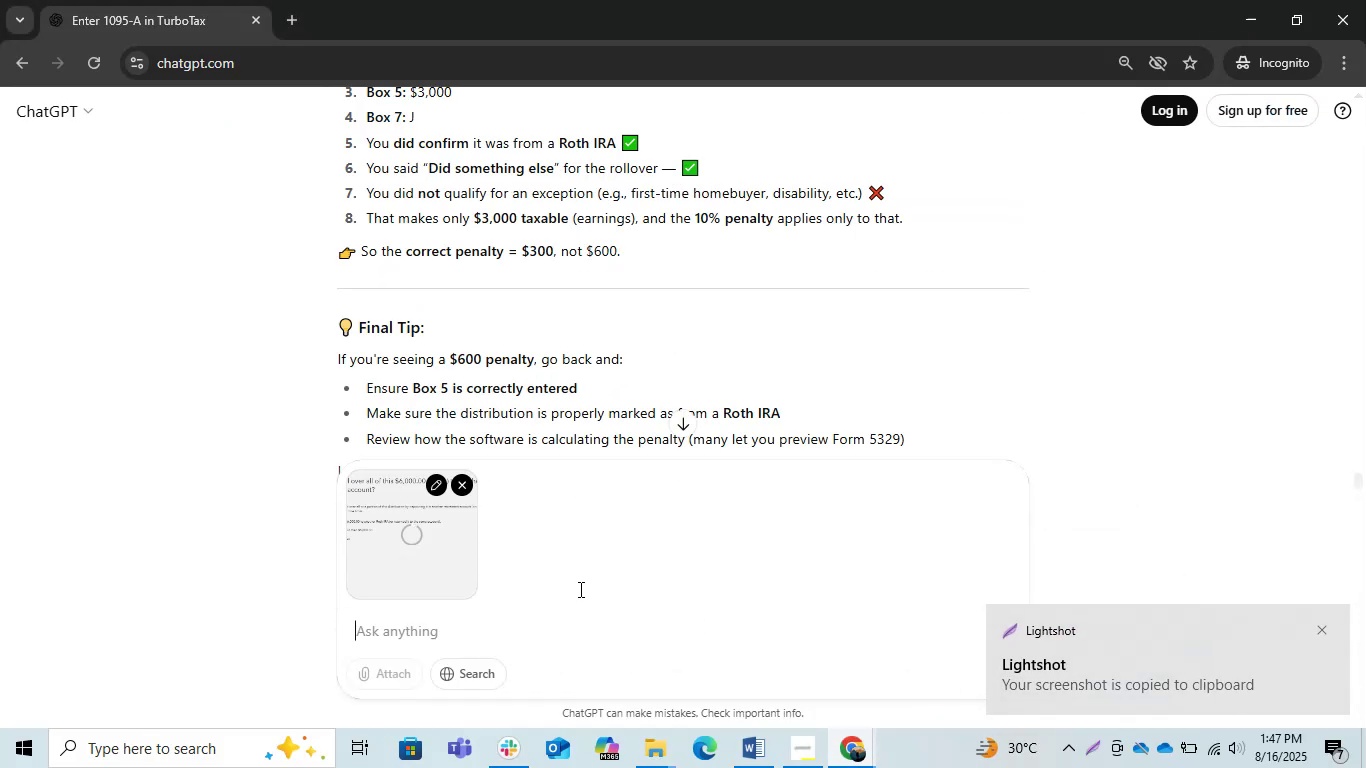 
type(which option ineed  to chose)
 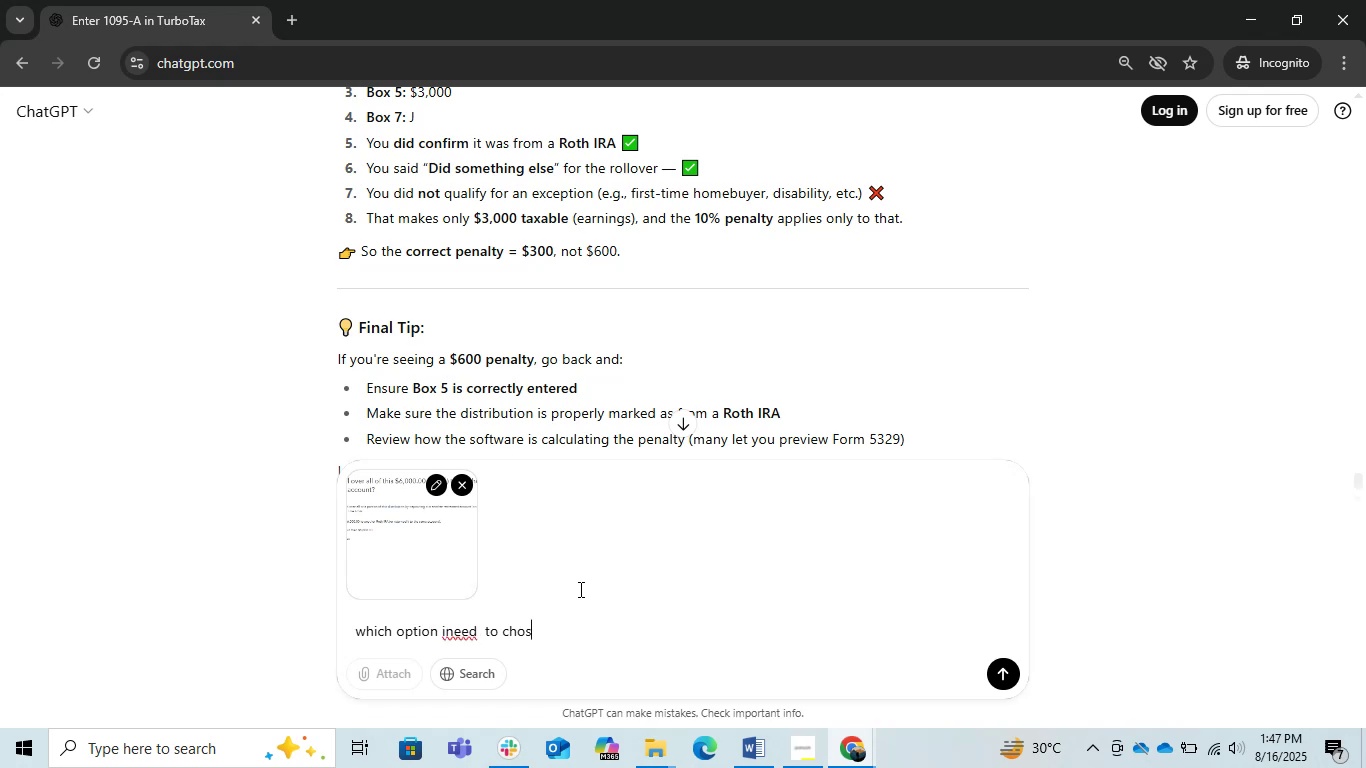 
key(Enter)
 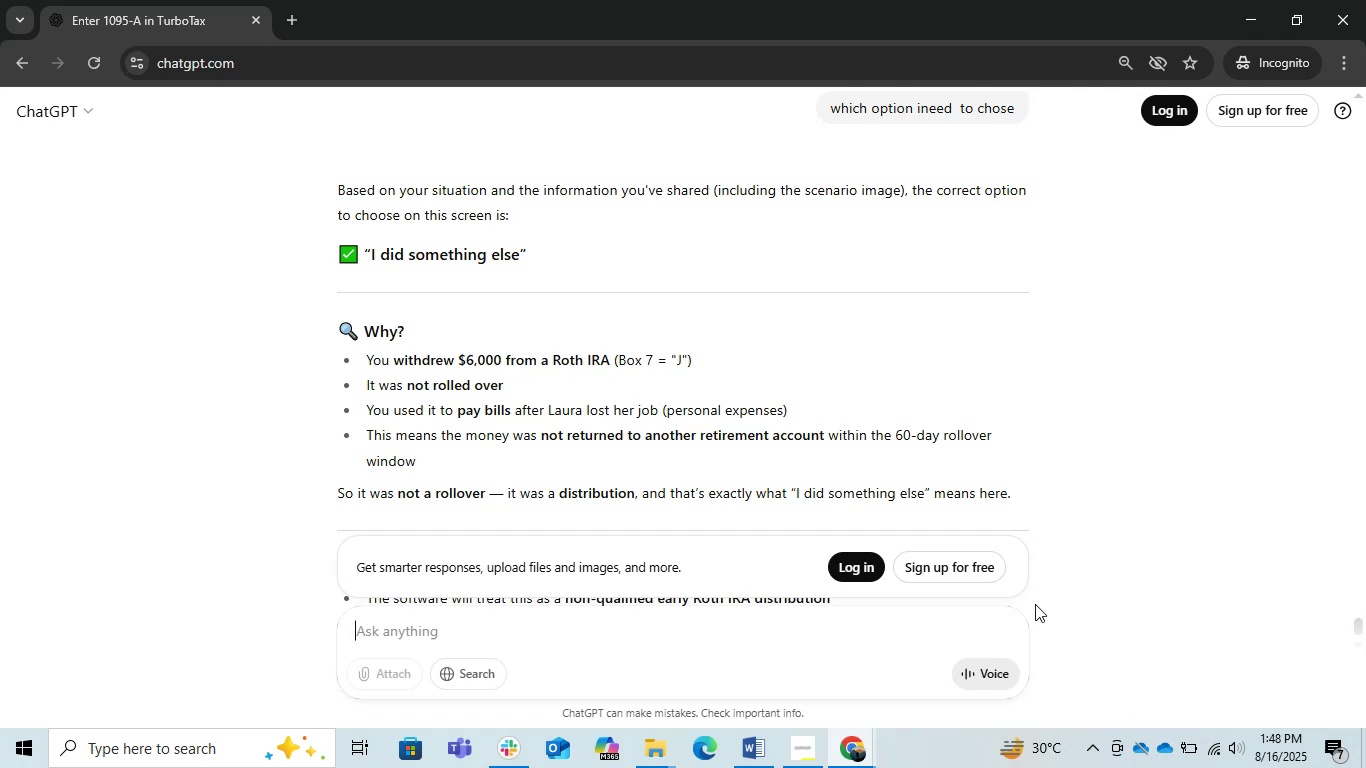 
wait(70.03)
 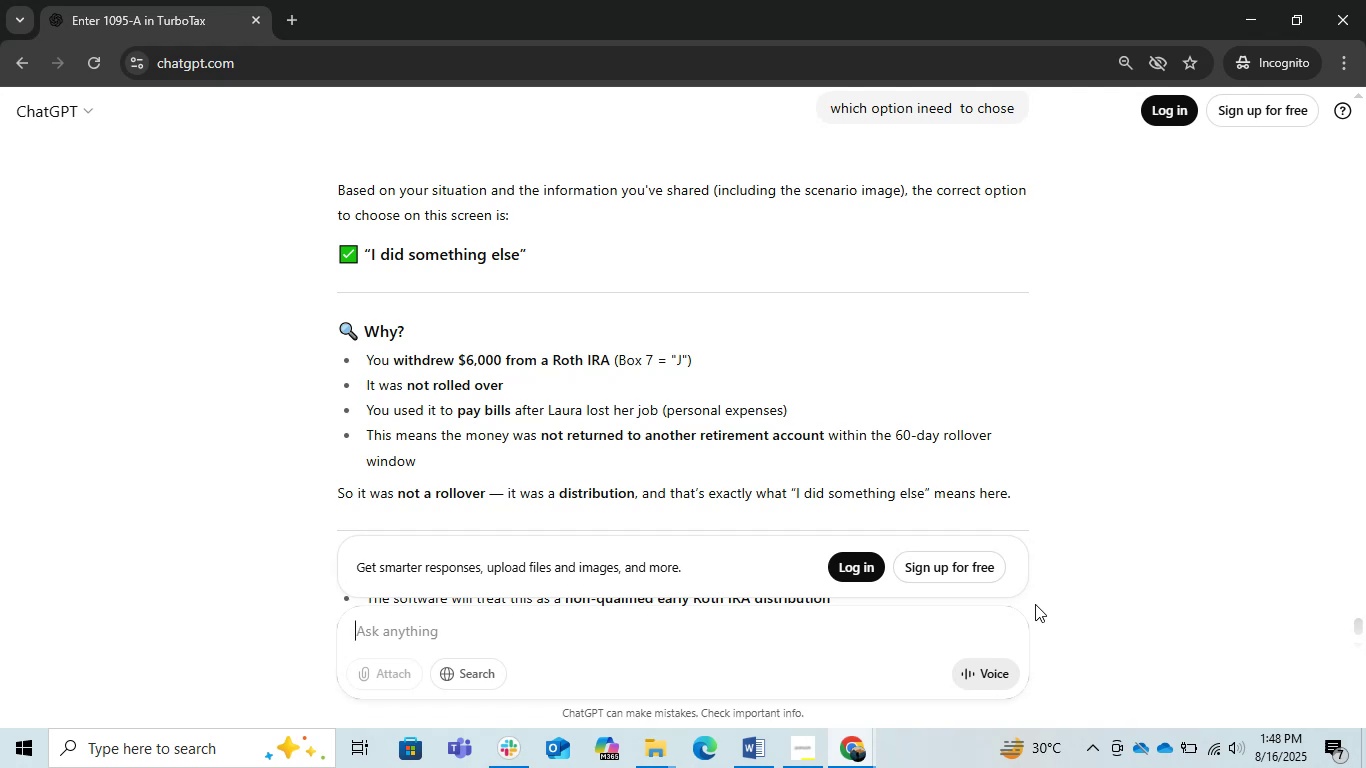 
scroll: coordinate [868, 460], scroll_direction: down, amount: 1.0
 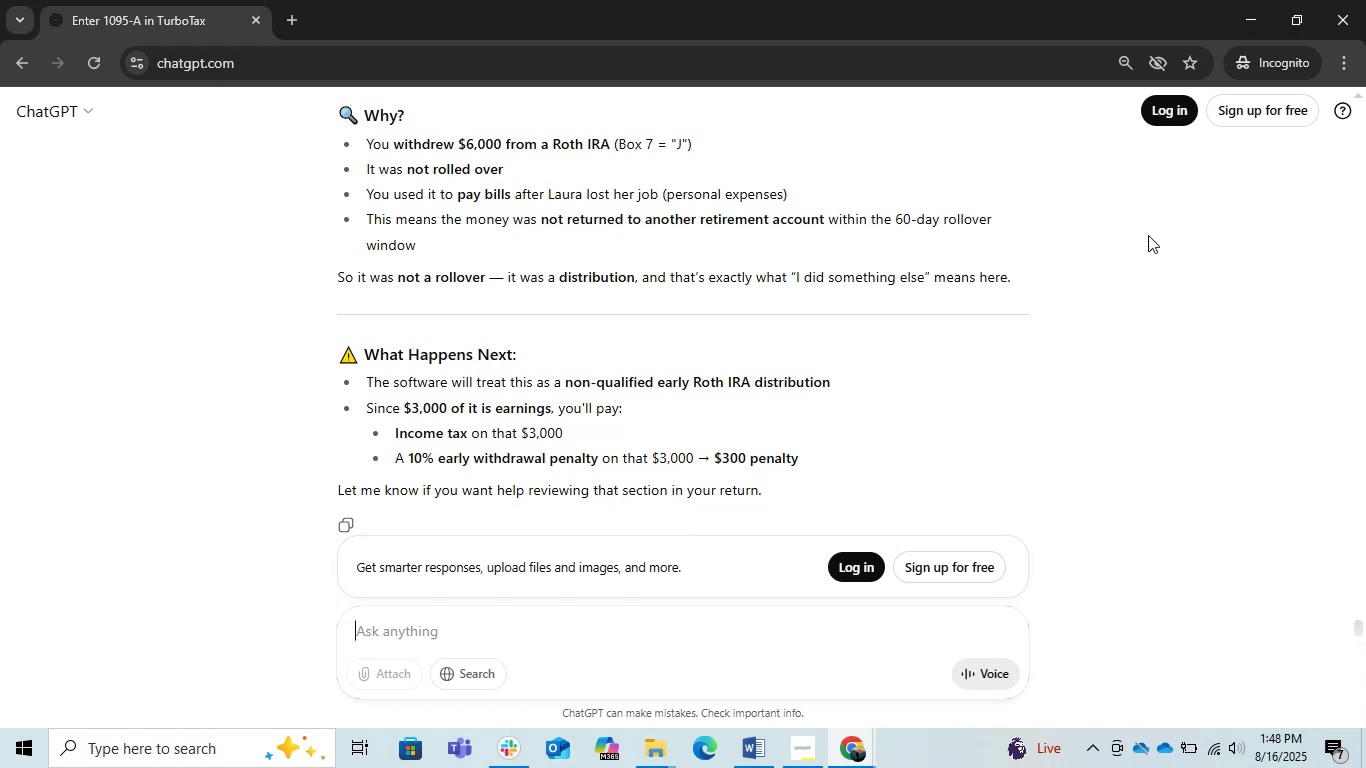 
left_click([1254, 8])
 